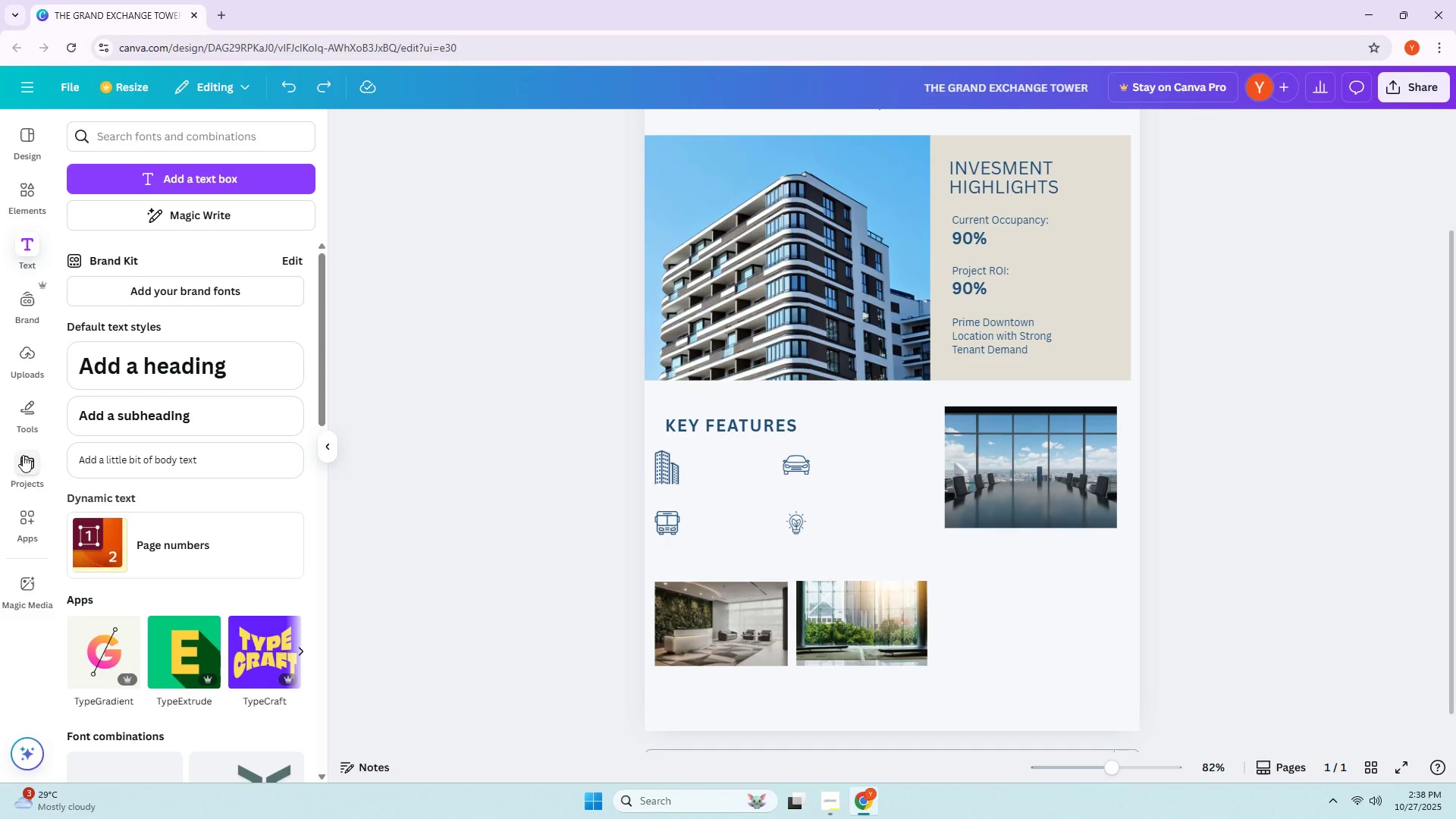 
left_click([20, 425])
 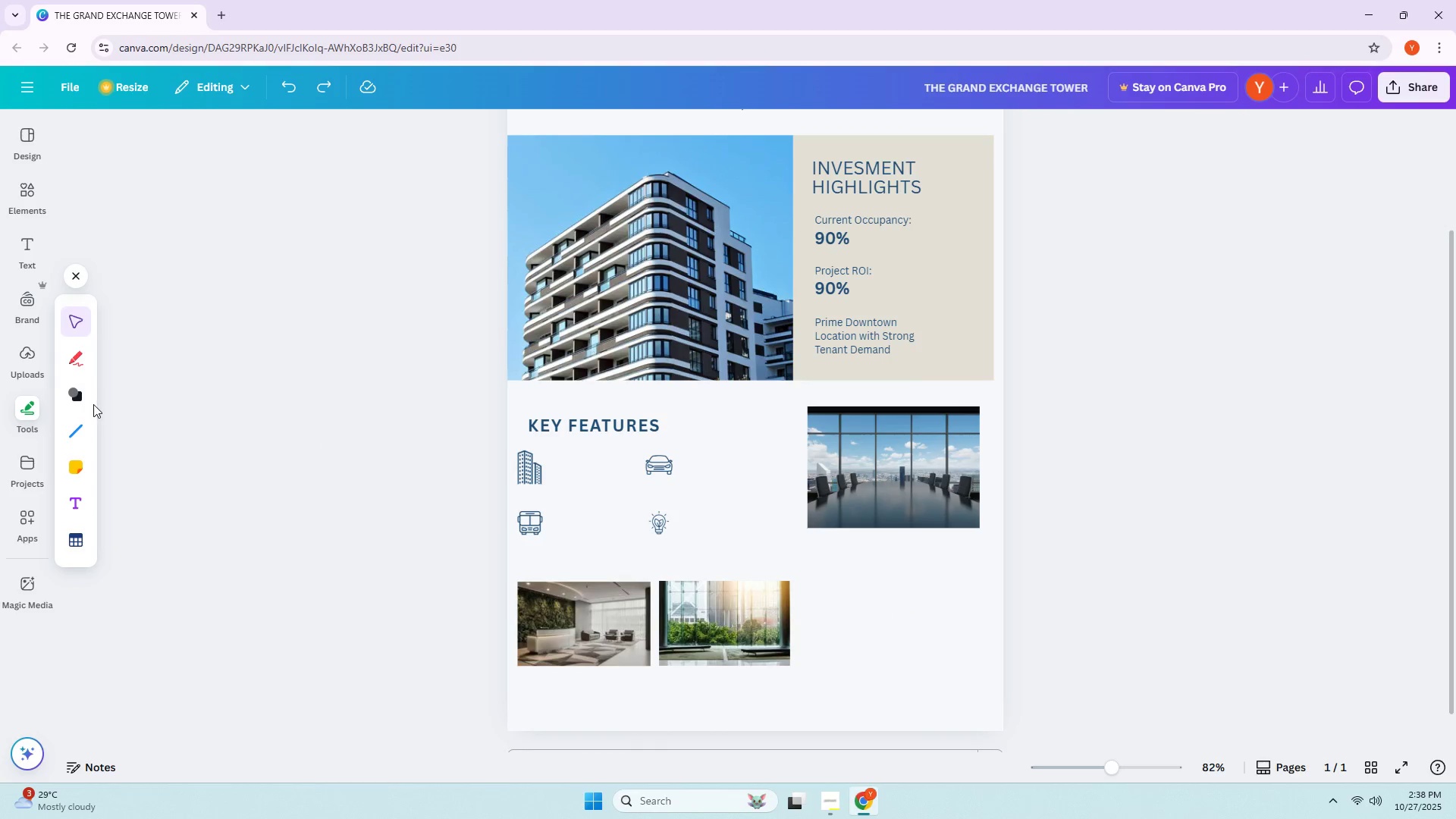 
left_click([75, 397])
 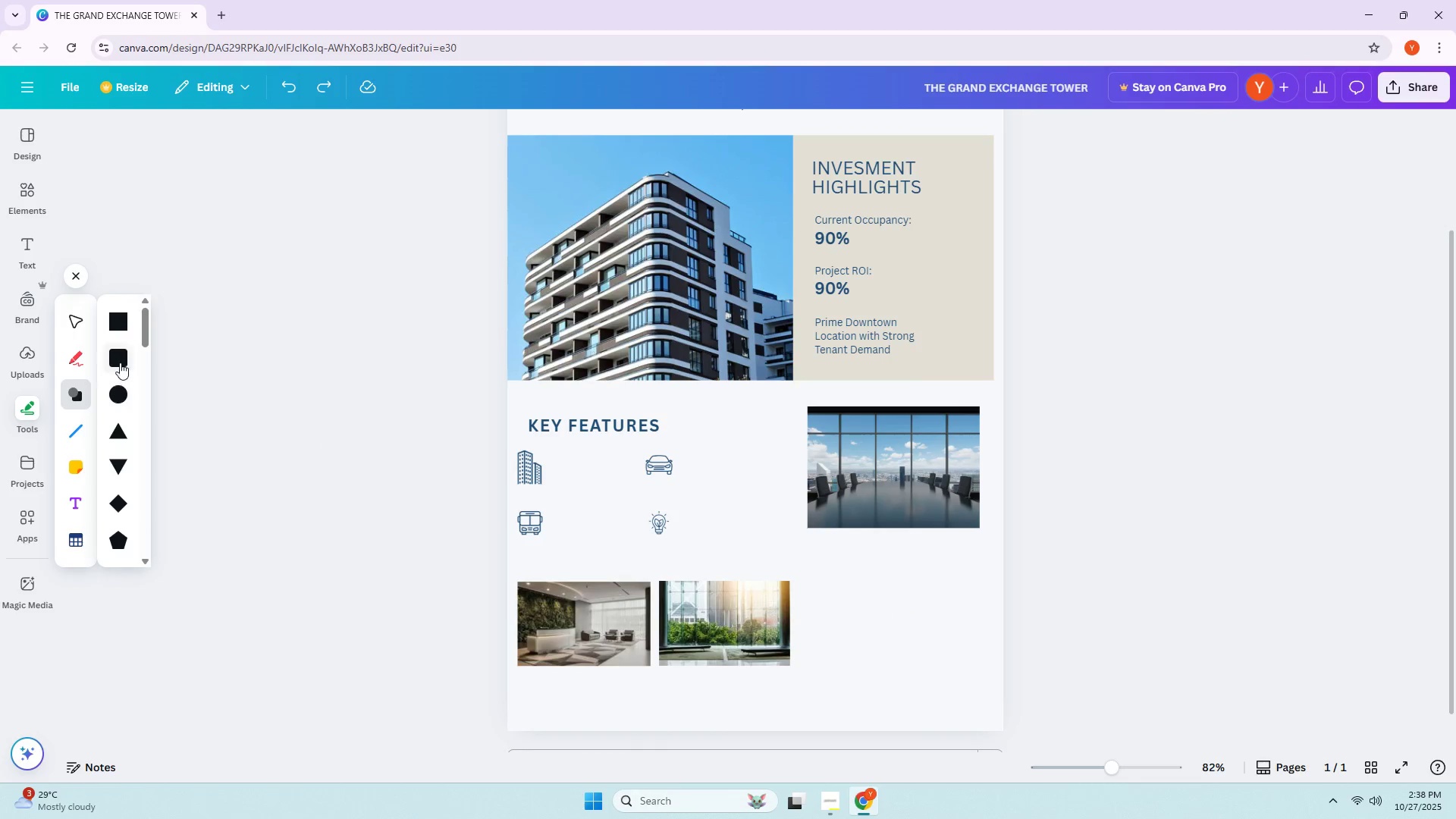 
left_click([120, 330])
 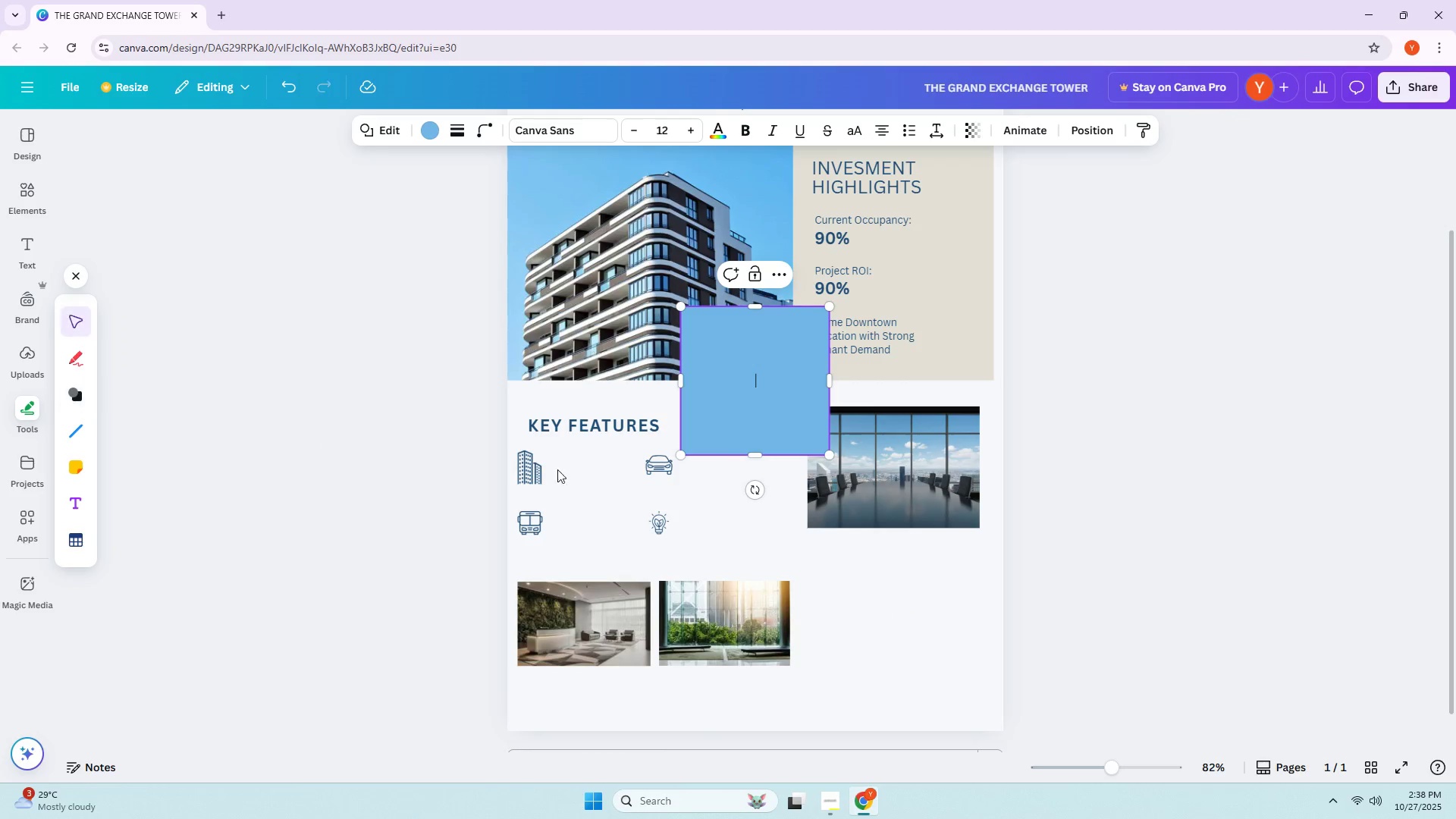 
scroll: coordinate [637, 486], scroll_direction: down, amount: 4.0
 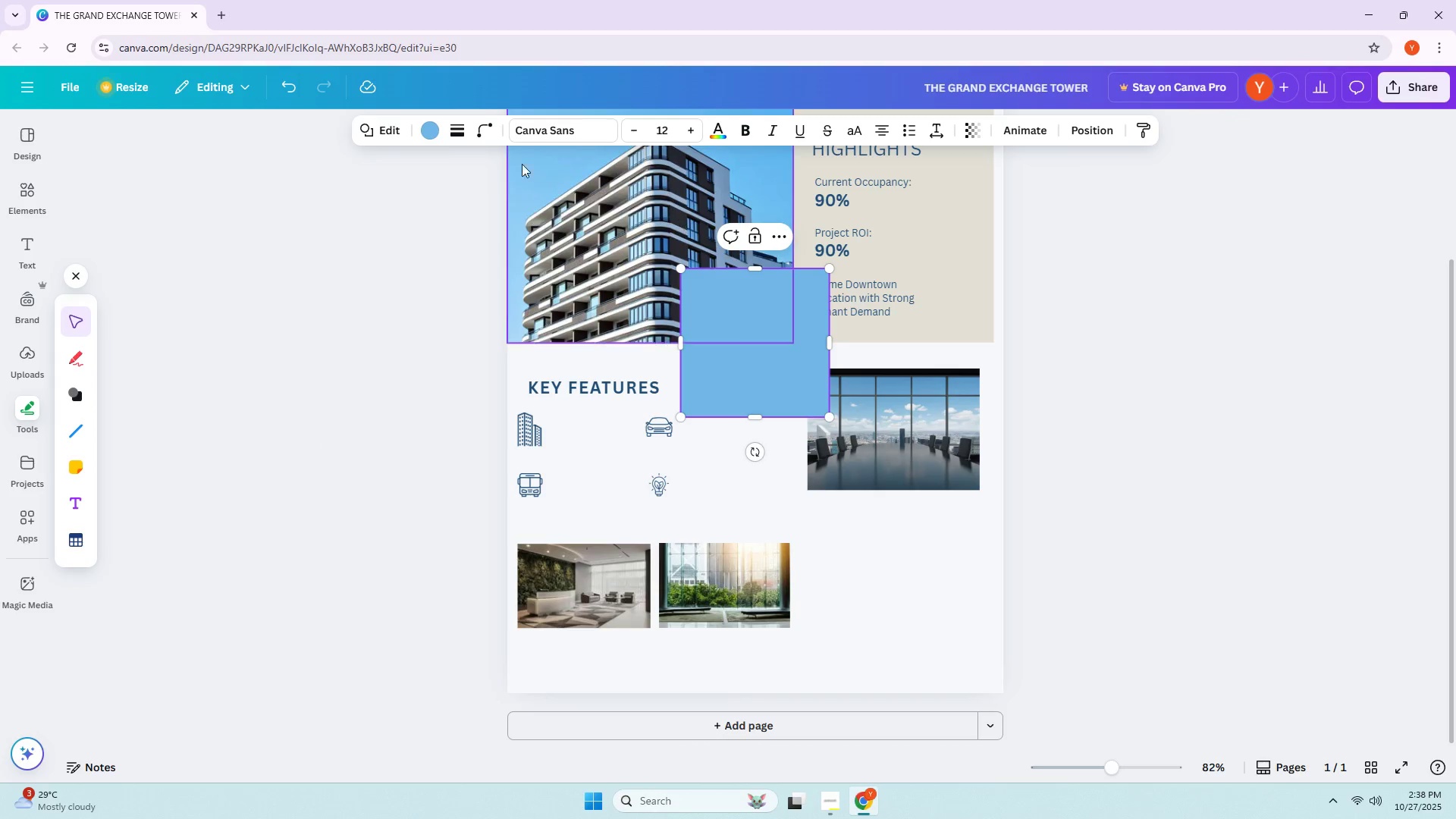 
left_click([427, 132])
 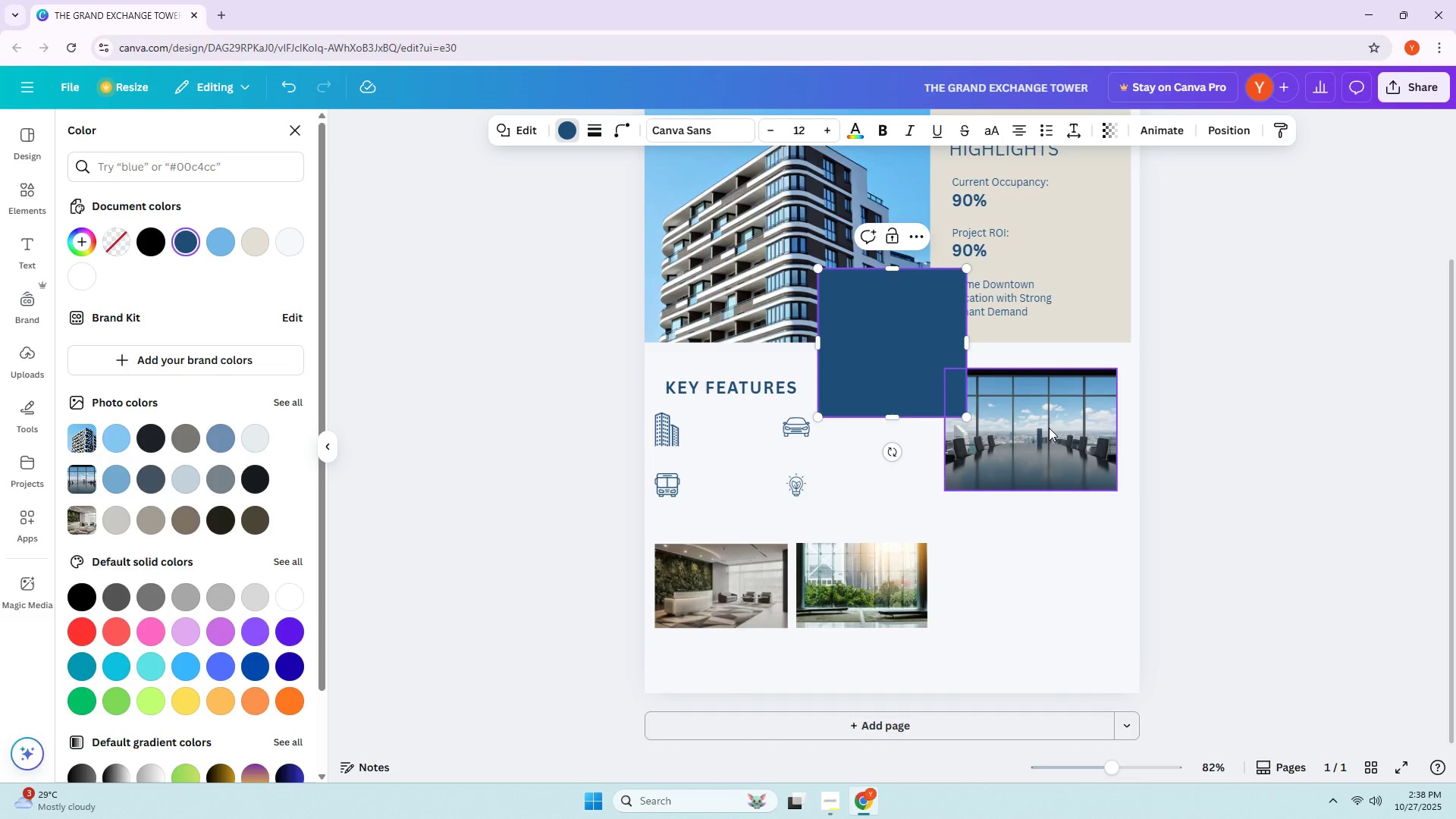 
left_click([1145, 427])
 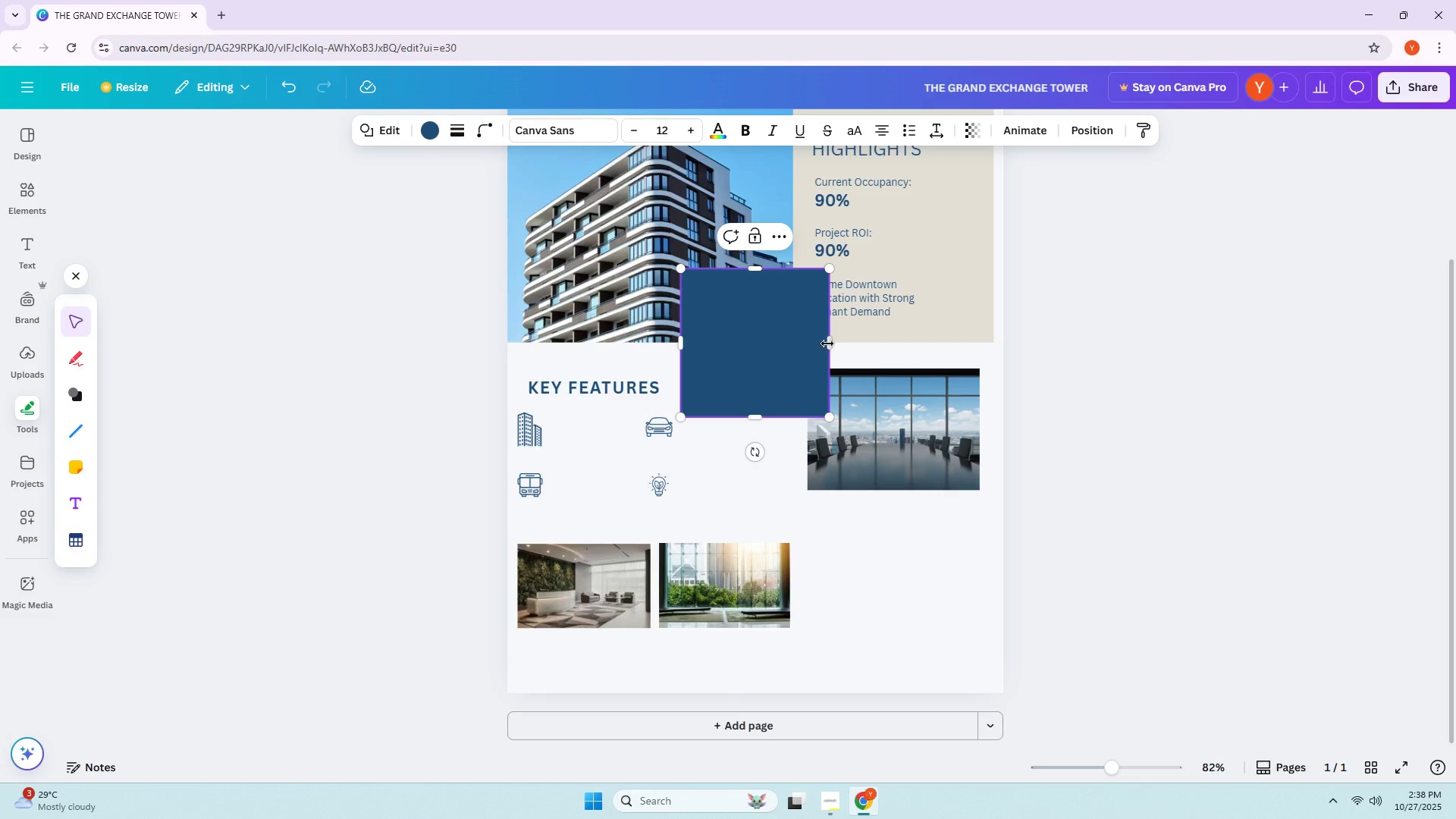 
left_click_drag(start_coordinate=[831, 345], to_coordinate=[992, 352])
 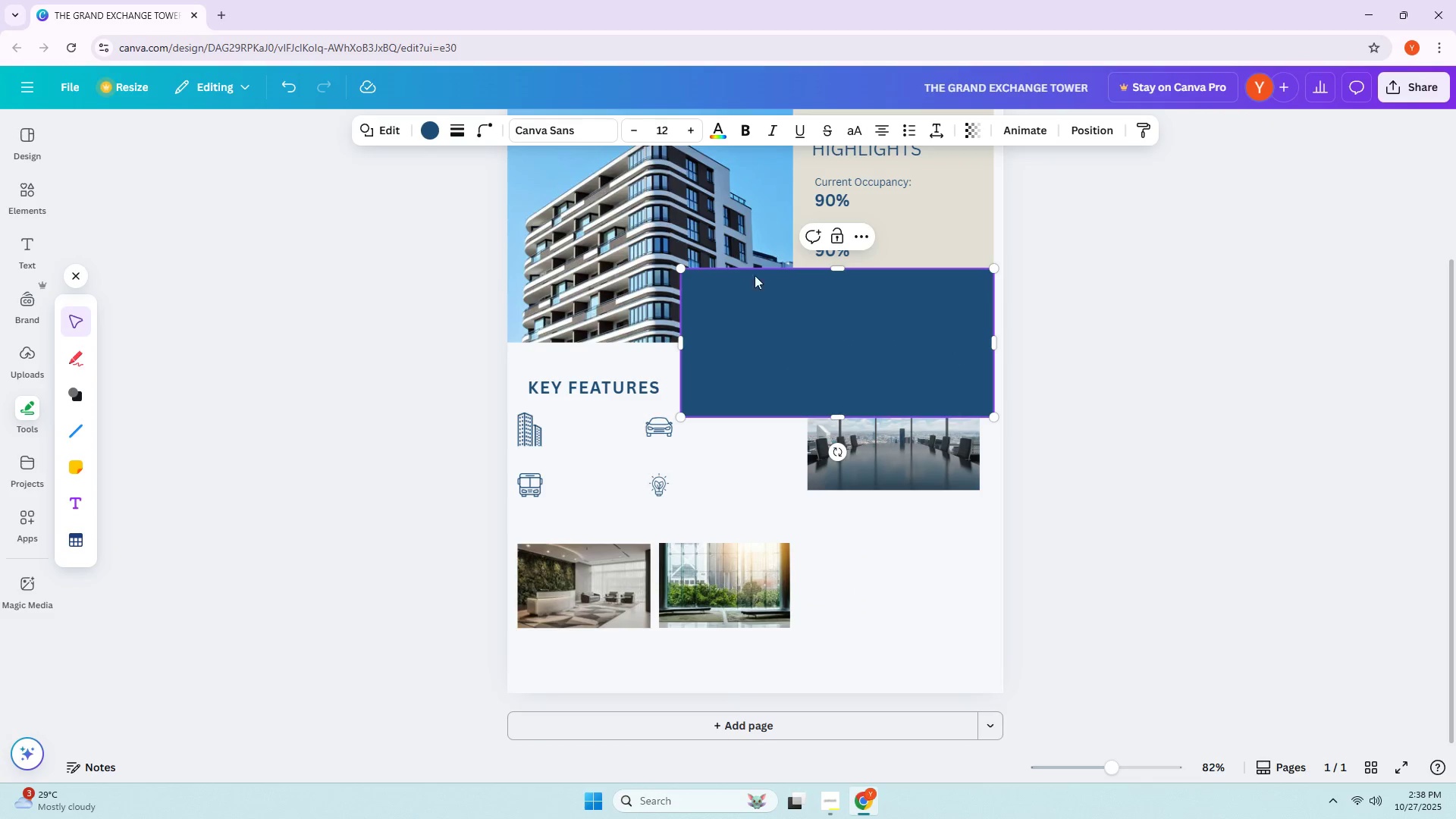 
left_click_drag(start_coordinate=[1157, 328], to_coordinate=[1153, 331])
 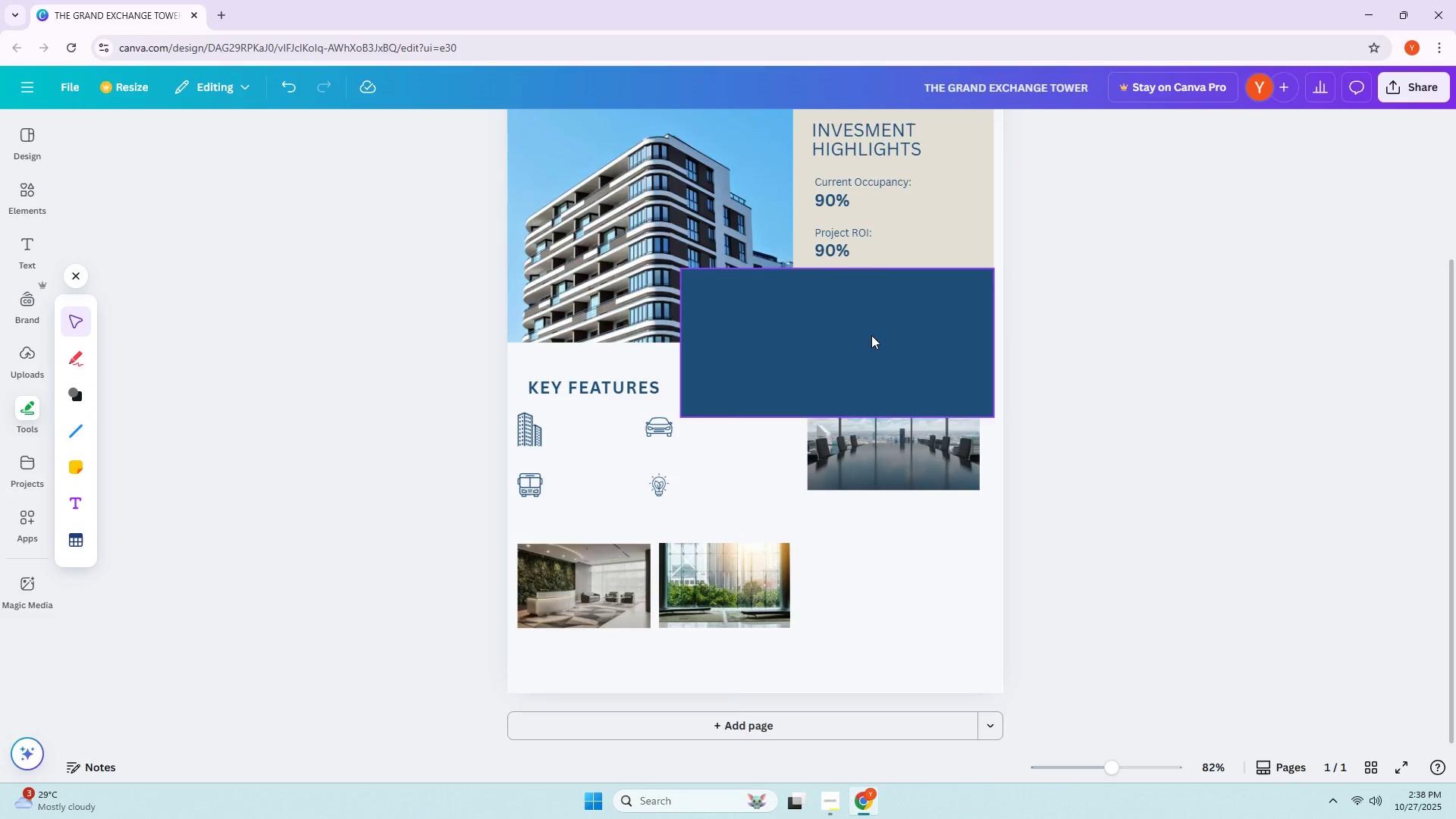 
left_click_drag(start_coordinate=[871, 335], to_coordinate=[935, 444])
 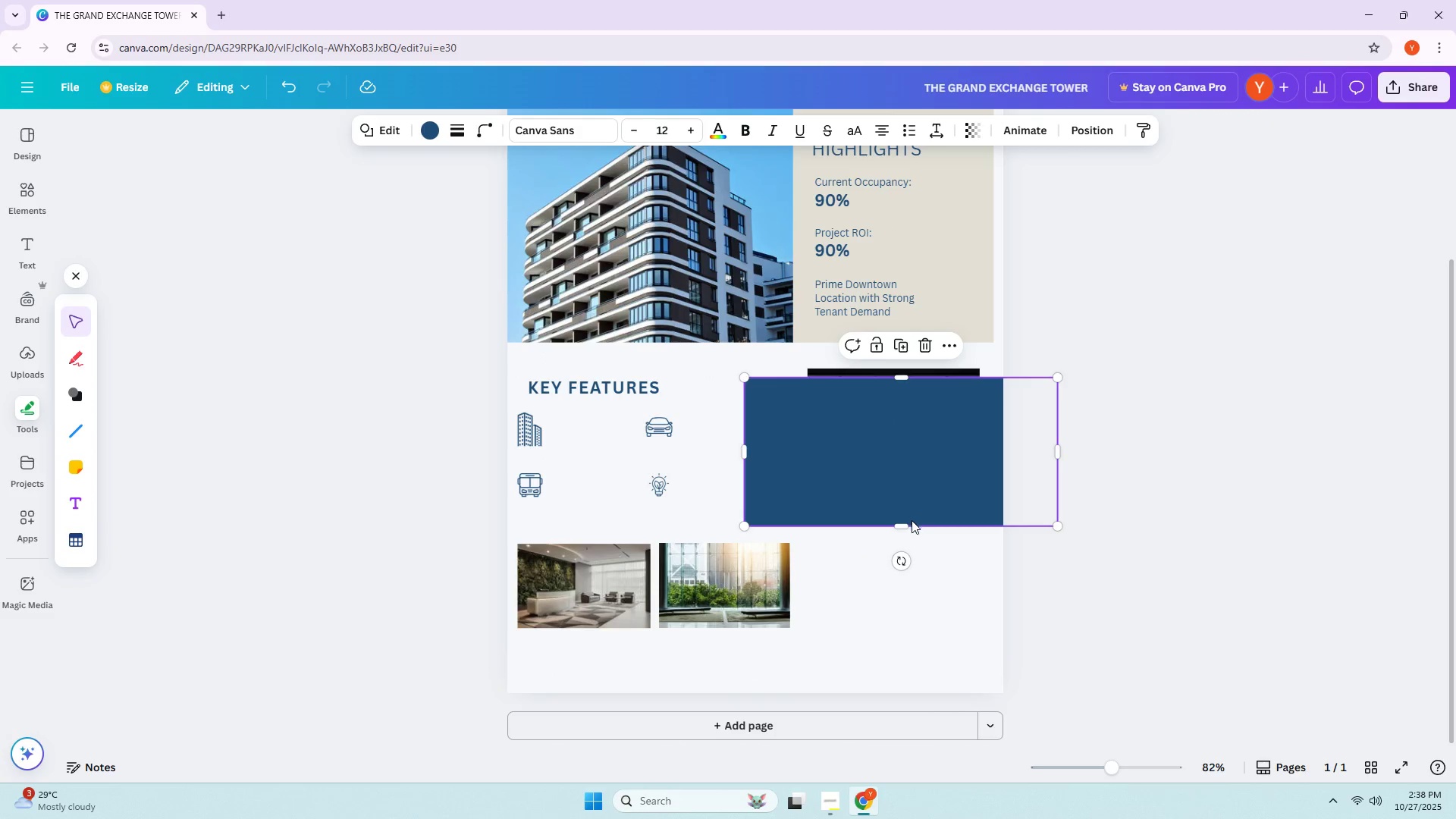 
left_click_drag(start_coordinate=[904, 525], to_coordinate=[916, 439])
 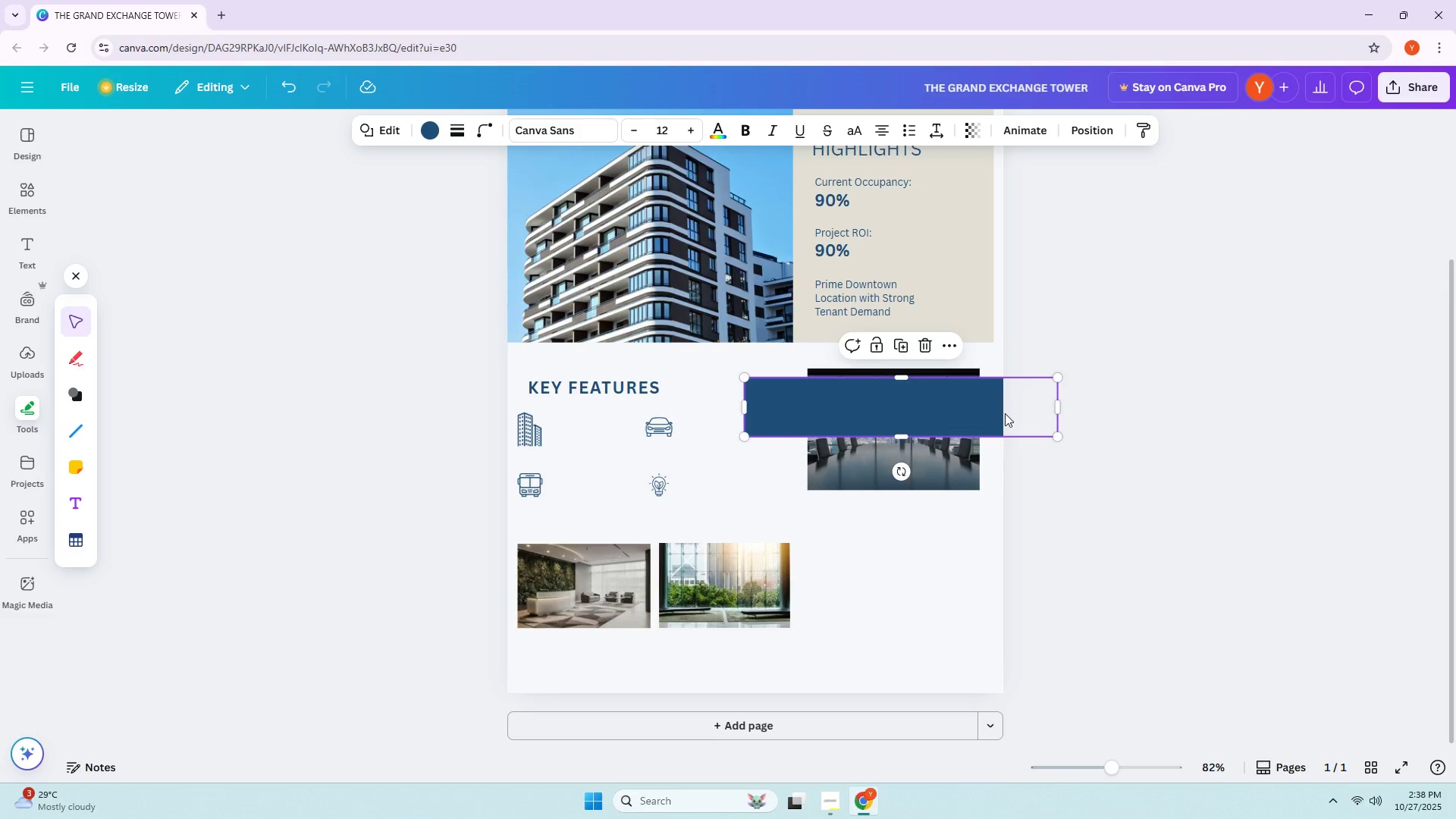 
left_click_drag(start_coordinate=[1028, 413], to_coordinate=[795, 669])
 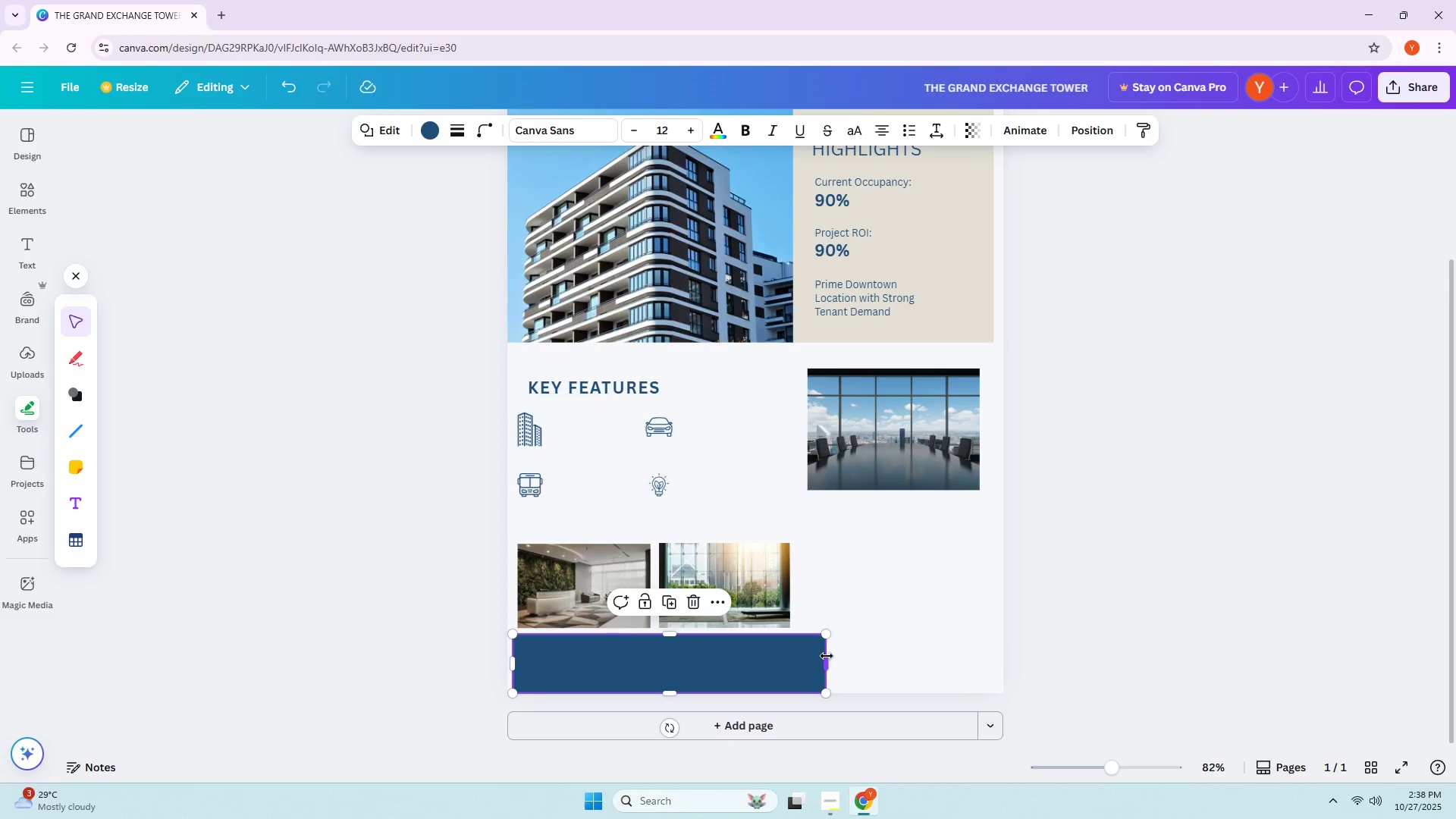 
left_click_drag(start_coordinate=[827, 656], to_coordinate=[1000, 657])
 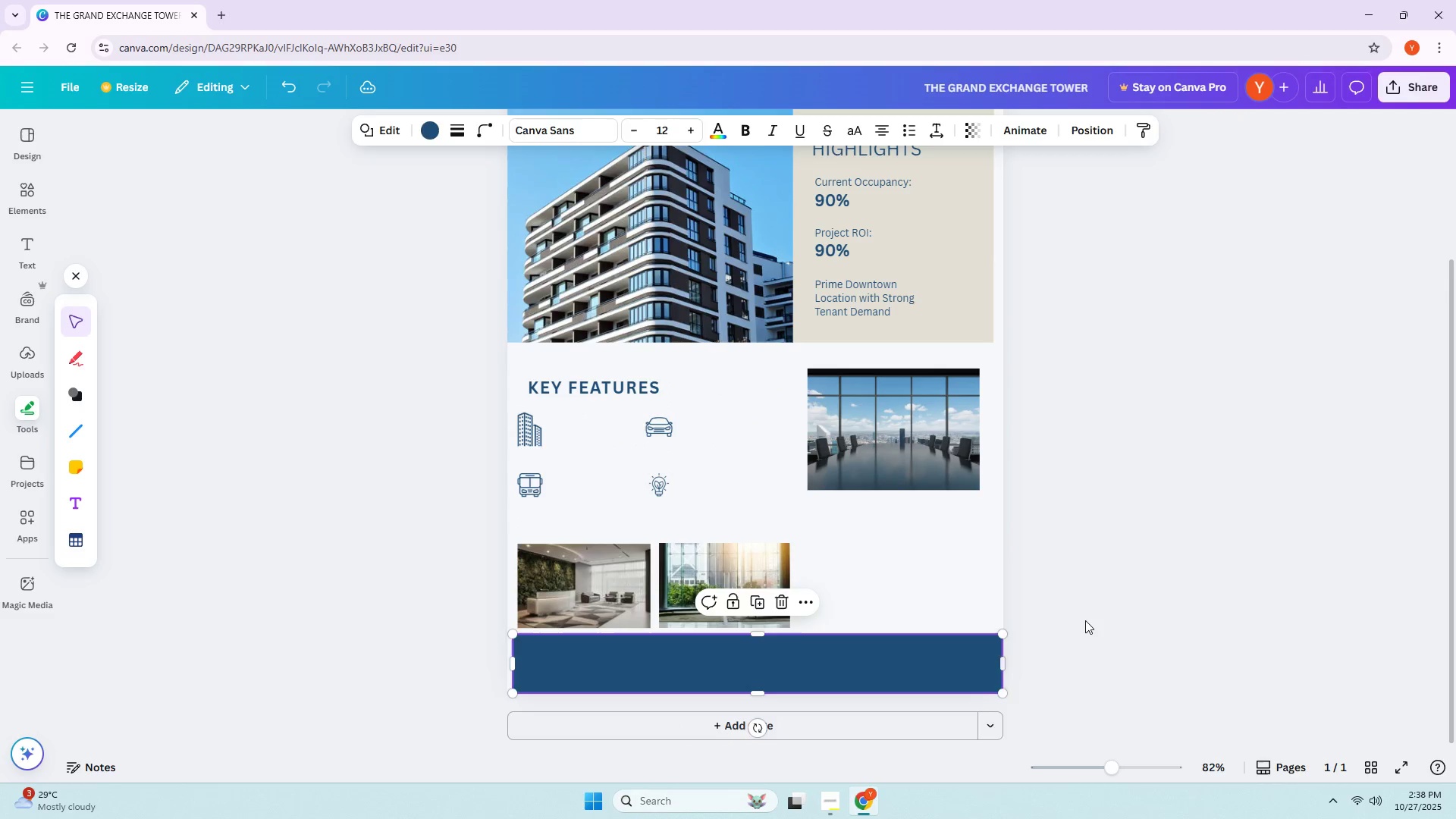 
left_click([1085, 620])
 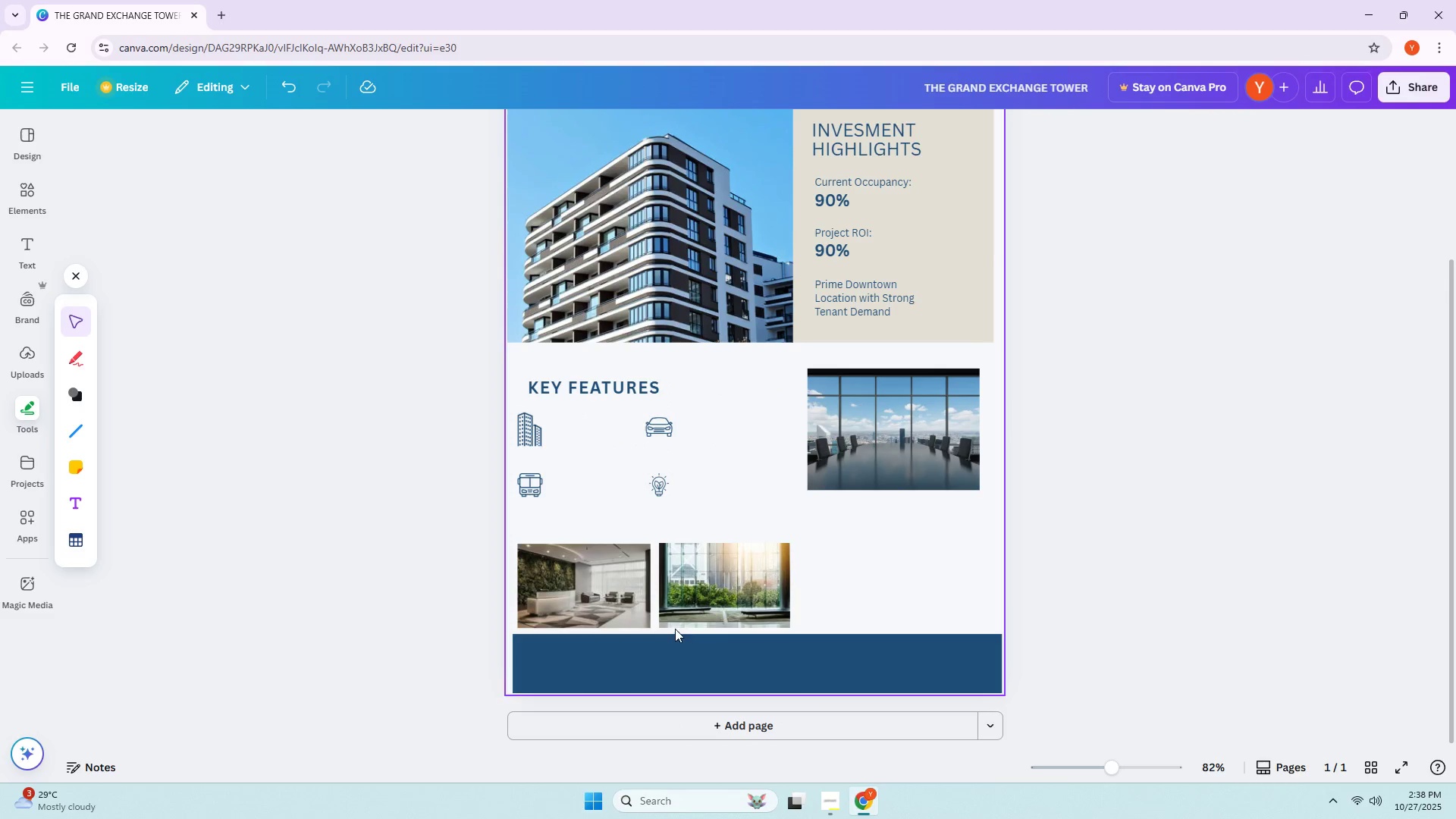 
left_click_drag(start_coordinate=[611, 579], to_coordinate=[610, 573])
 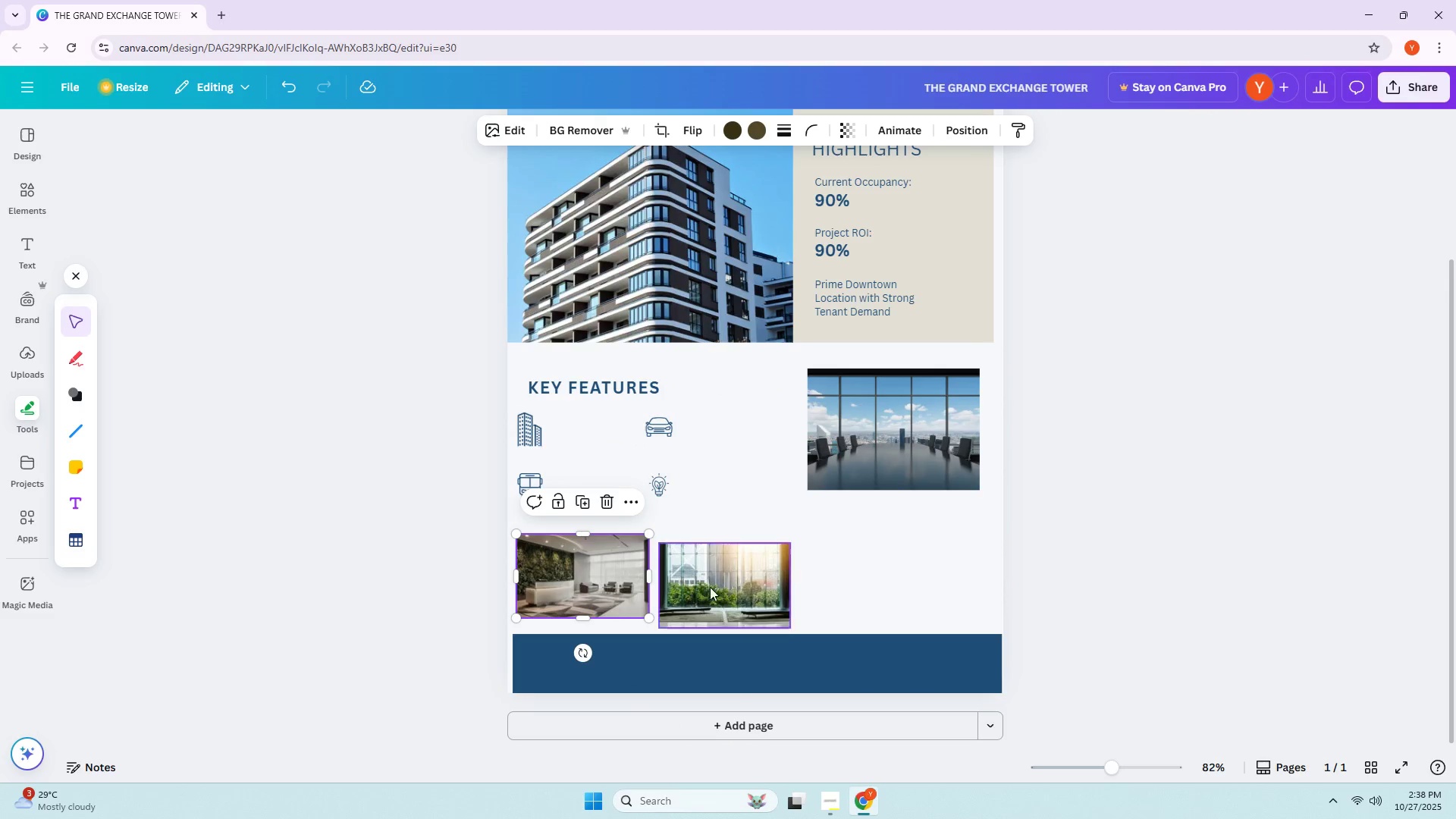 
left_click_drag(start_coordinate=[713, 587], to_coordinate=[713, 582])
 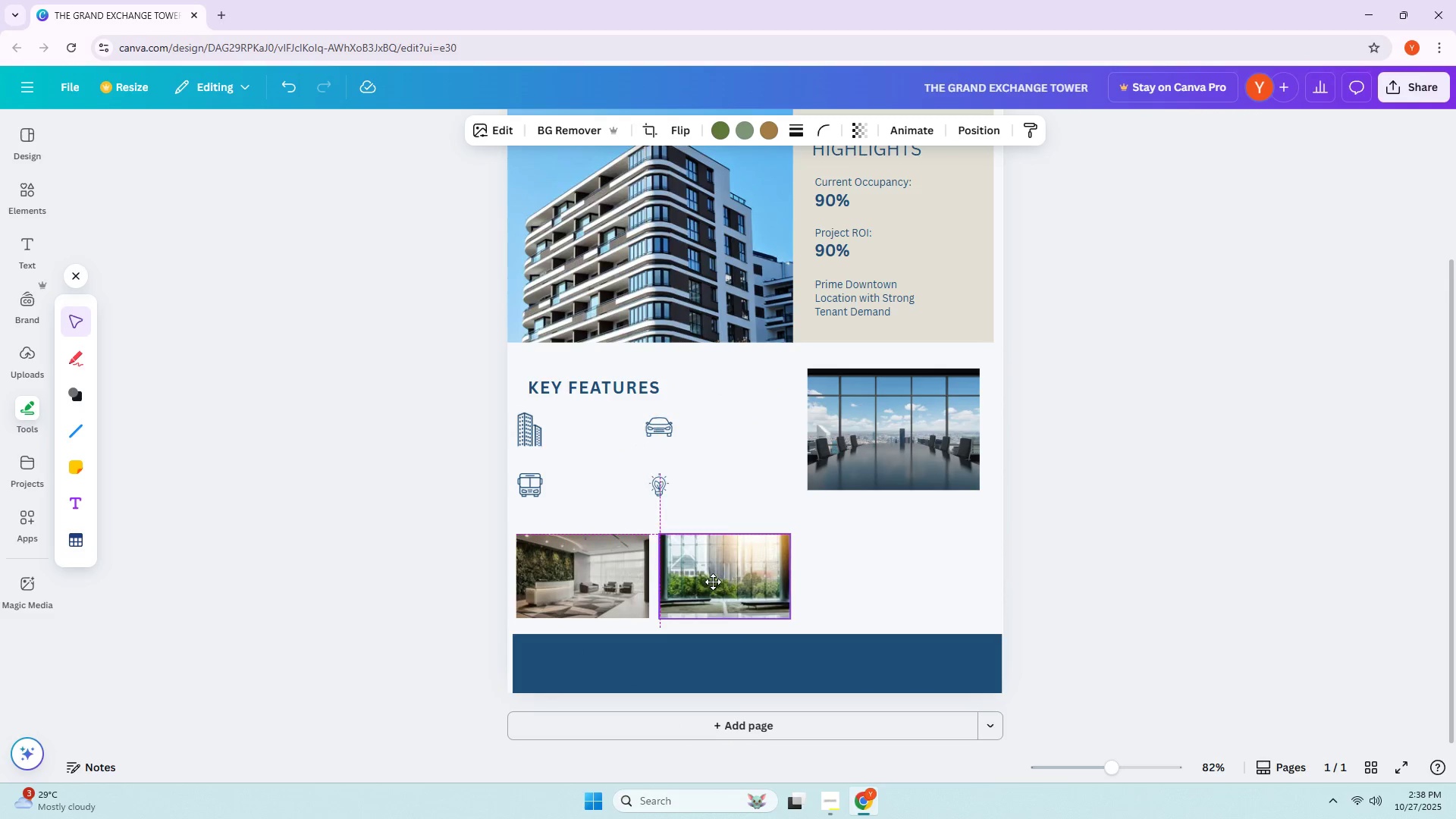 
left_click([713, 582])
 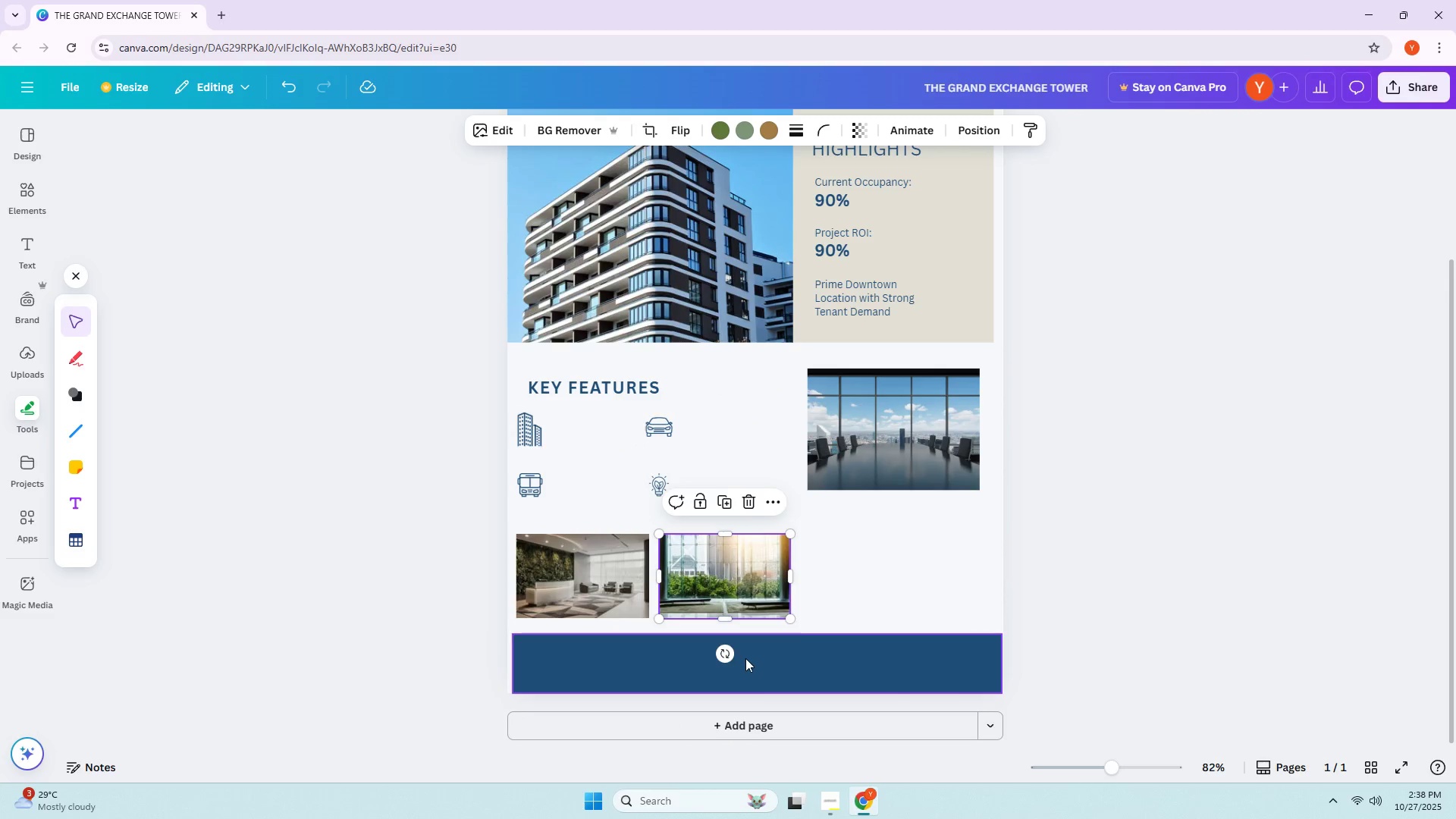 
double_click([773, 665])
 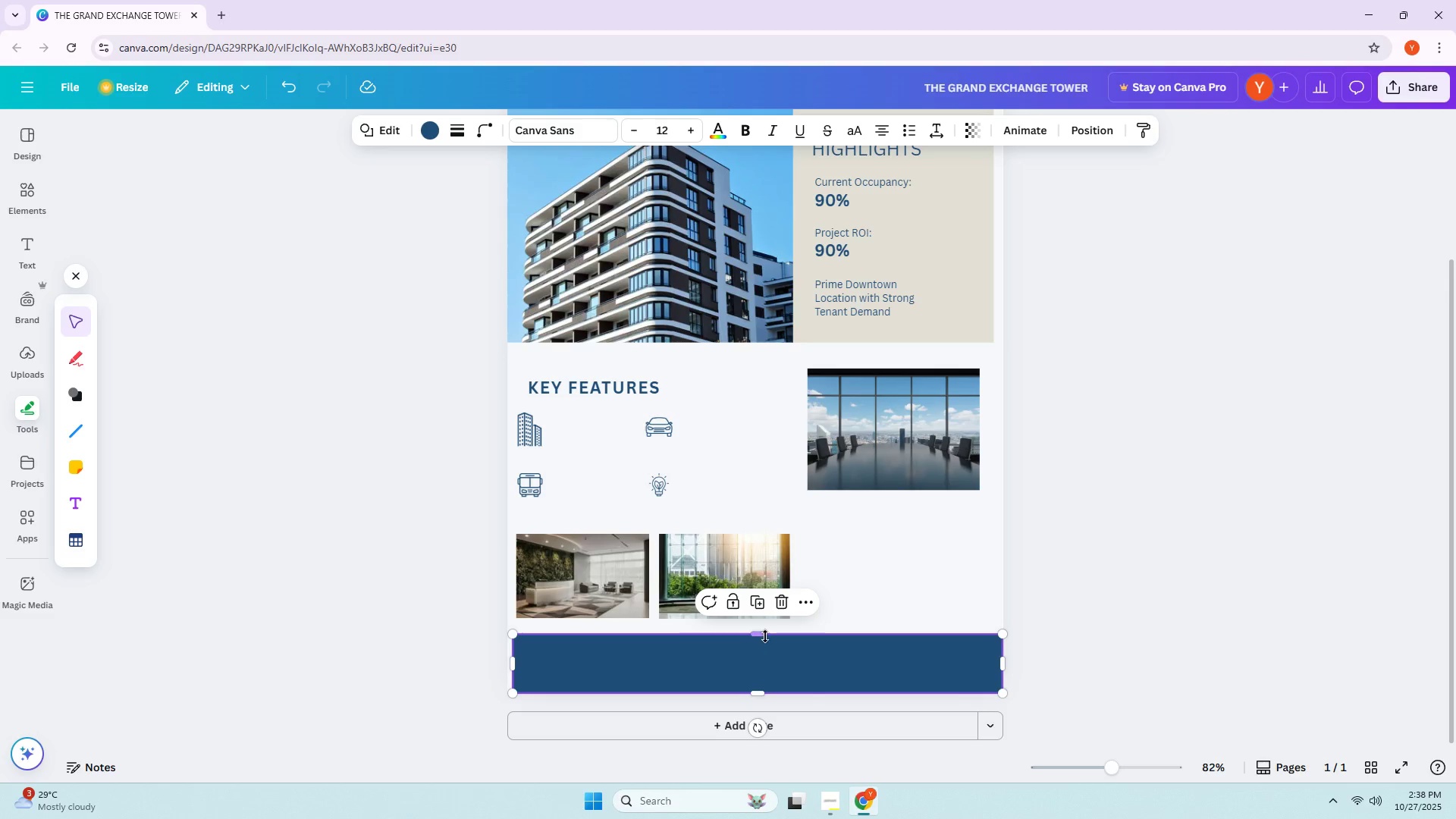 
left_click_drag(start_coordinate=[763, 635], to_coordinate=[761, 631])
 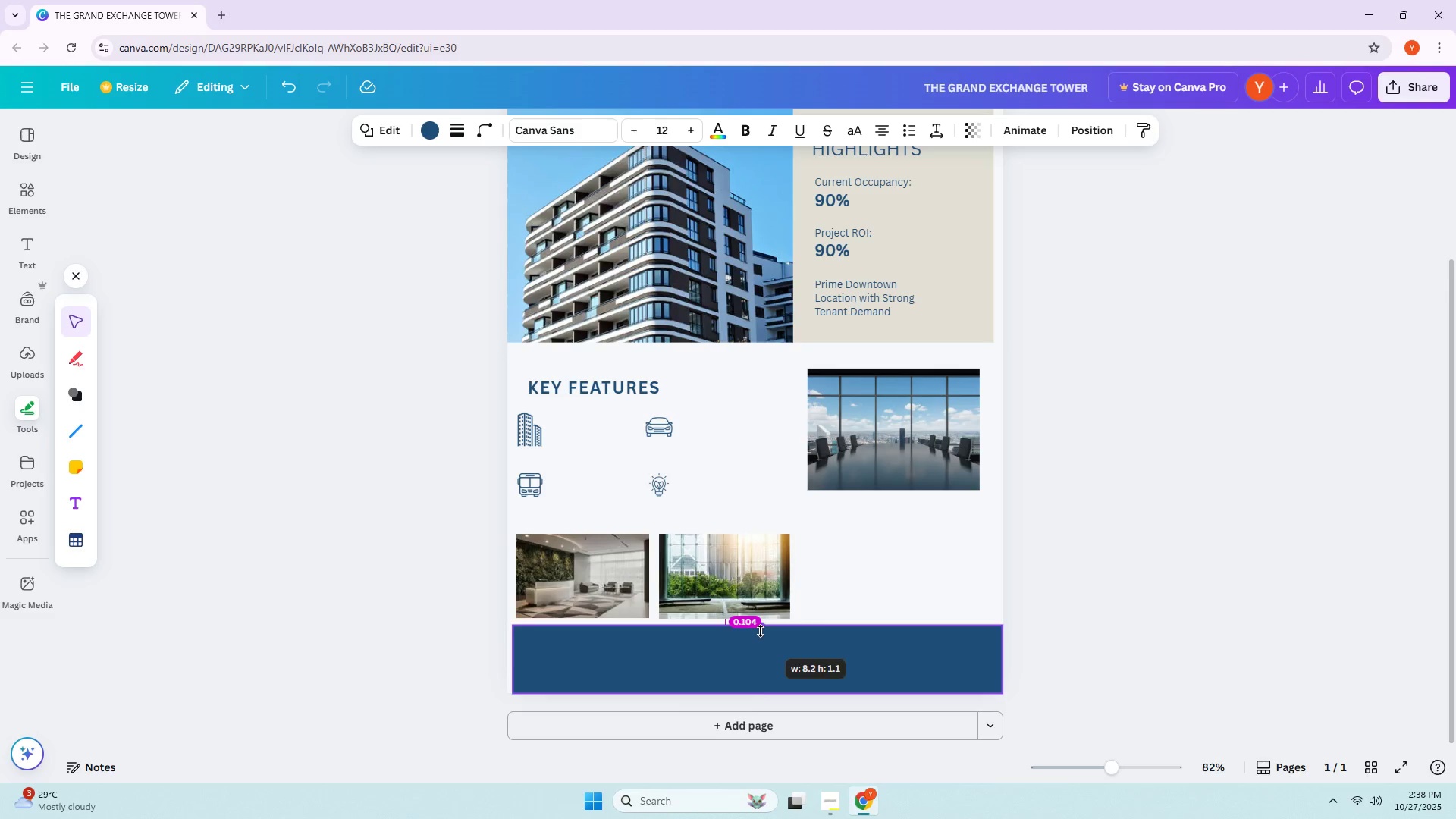 
left_click([761, 631])
 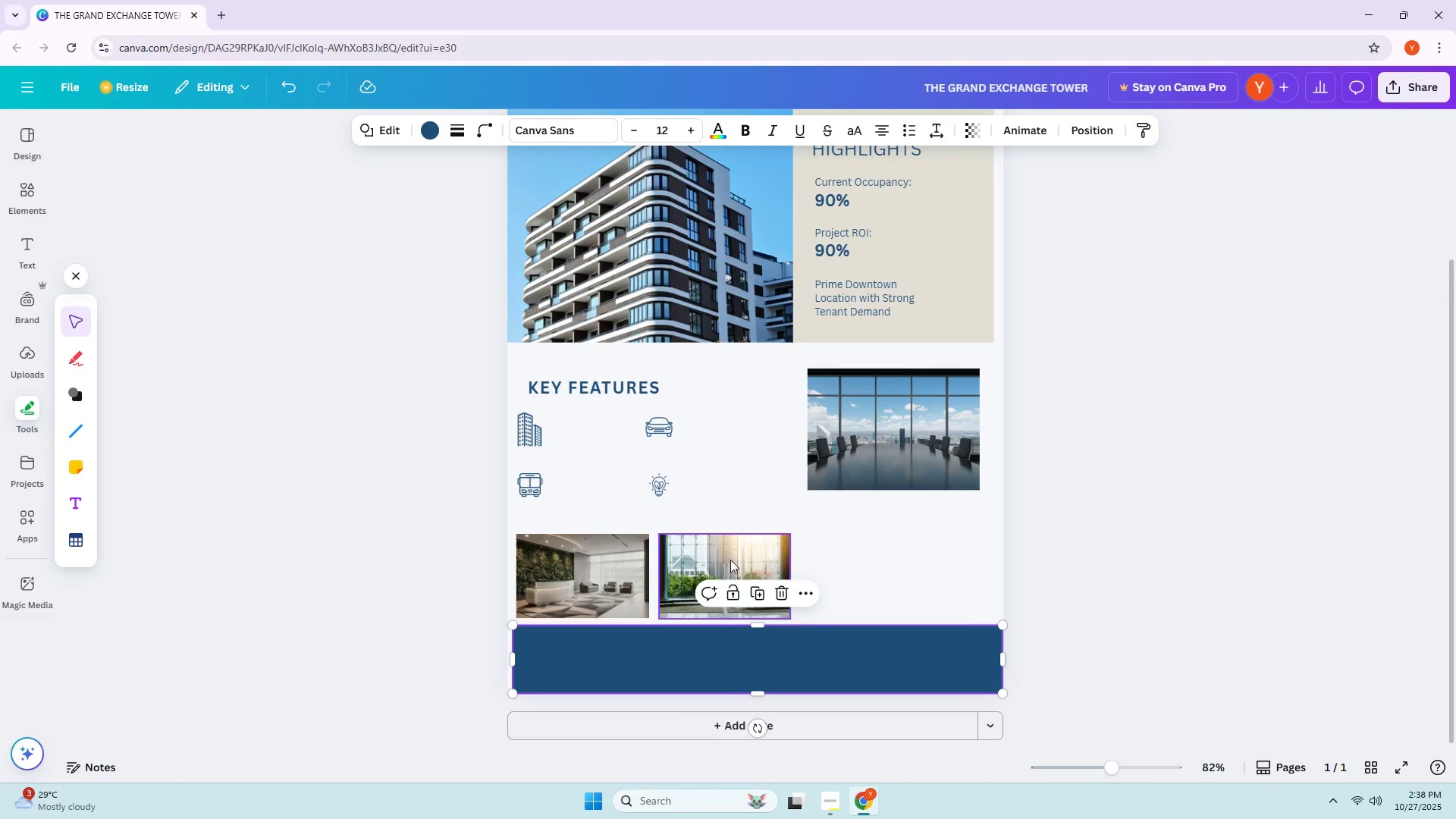 
left_click([1128, 582])
 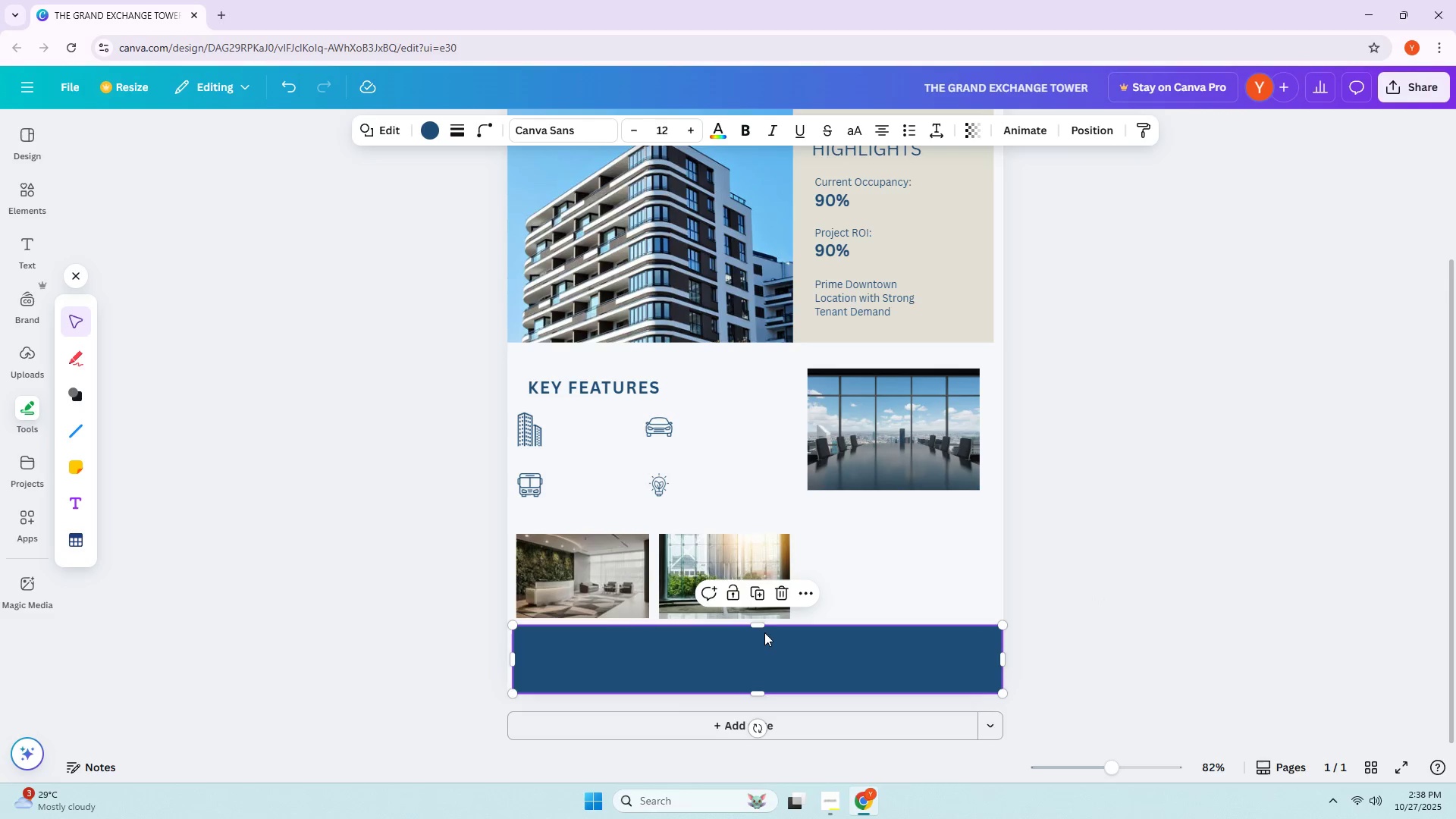 
left_click_drag(start_coordinate=[761, 628], to_coordinate=[761, 639])
 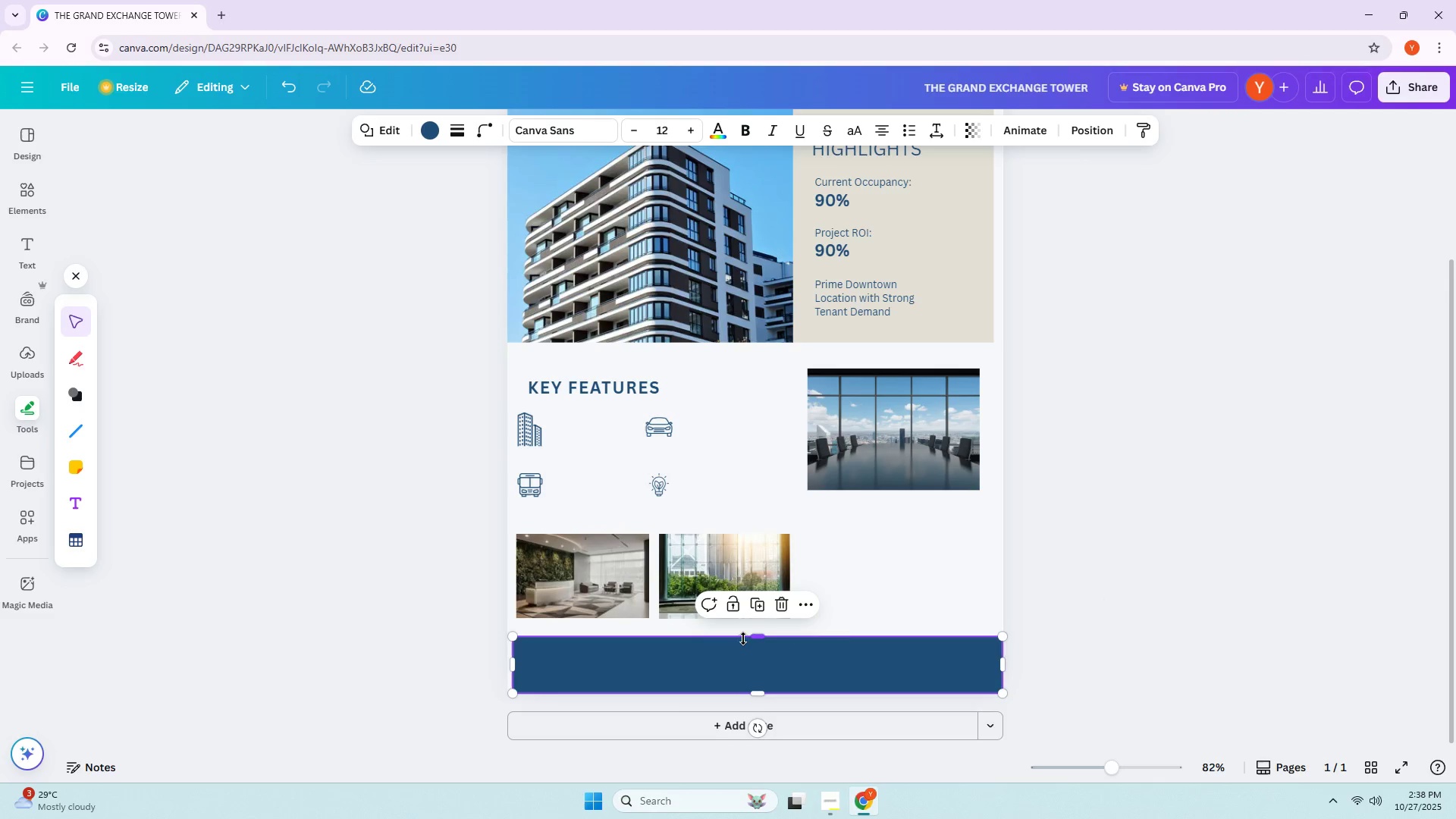 
left_click([1073, 582])
 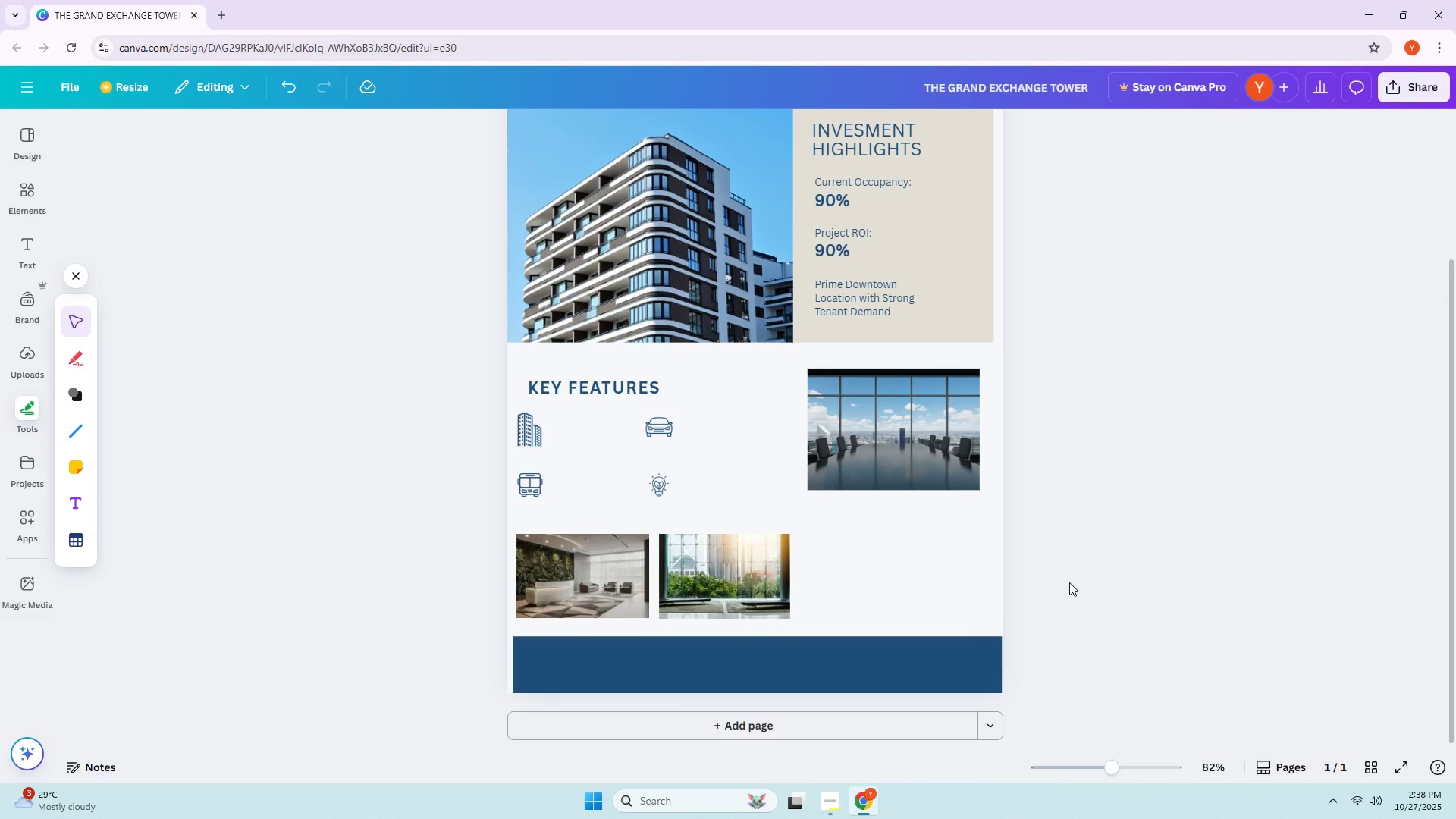 
left_click_drag(start_coordinate=[1069, 582], to_coordinate=[1072, 591])
 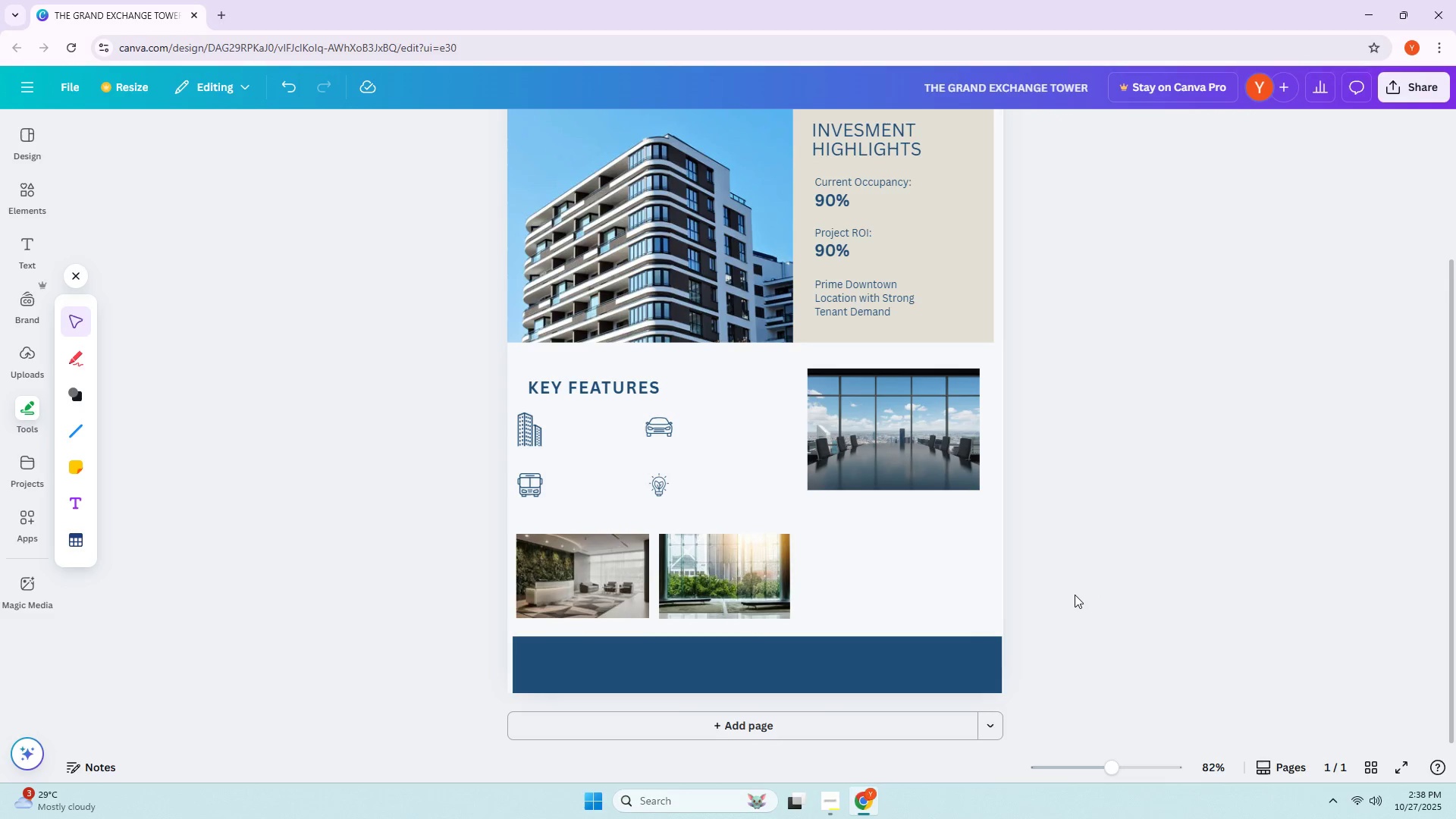 
scroll: coordinate [1075, 595], scroll_direction: up, amount: 3.0
 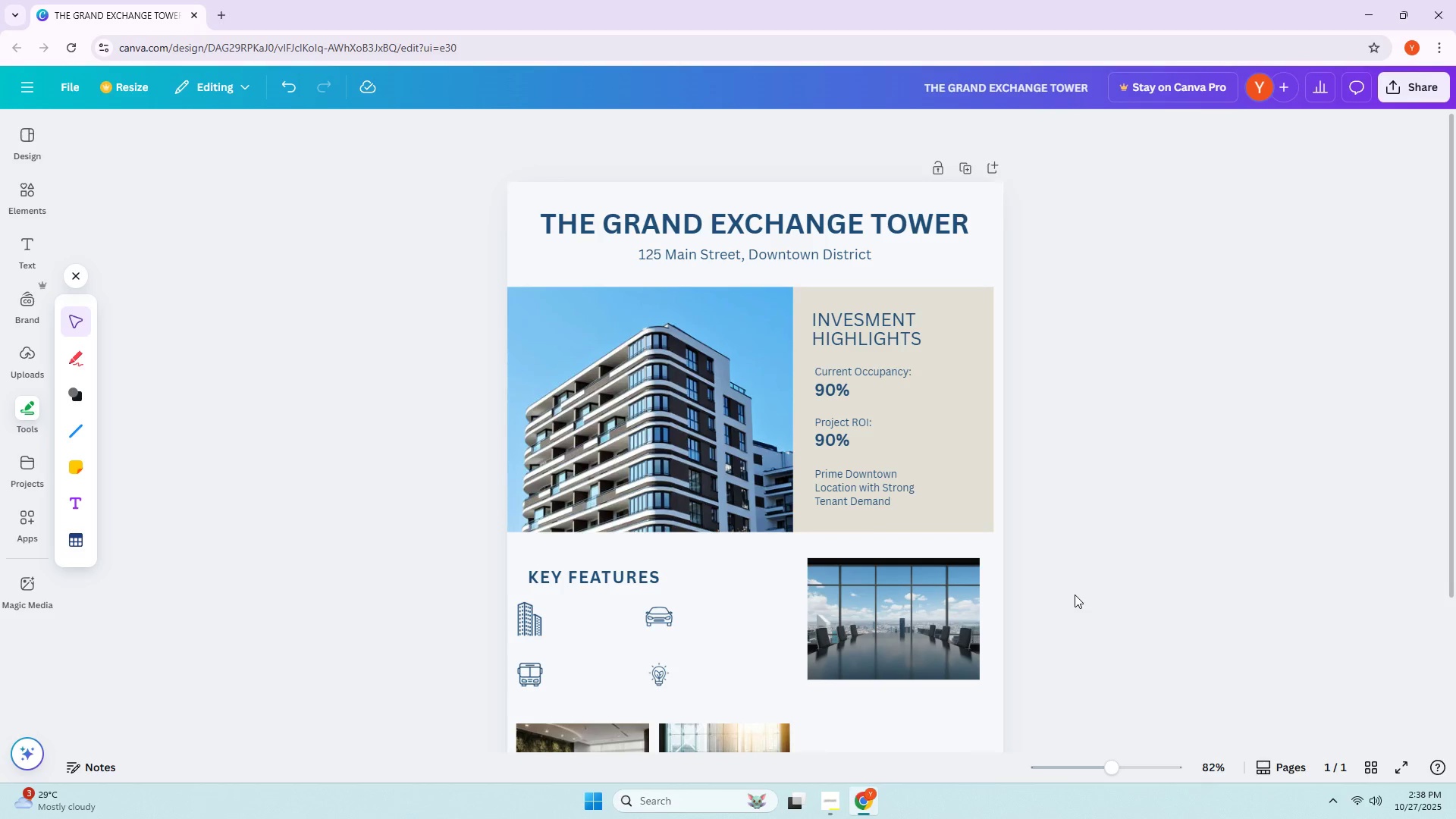 
left_click([1075, 595])
 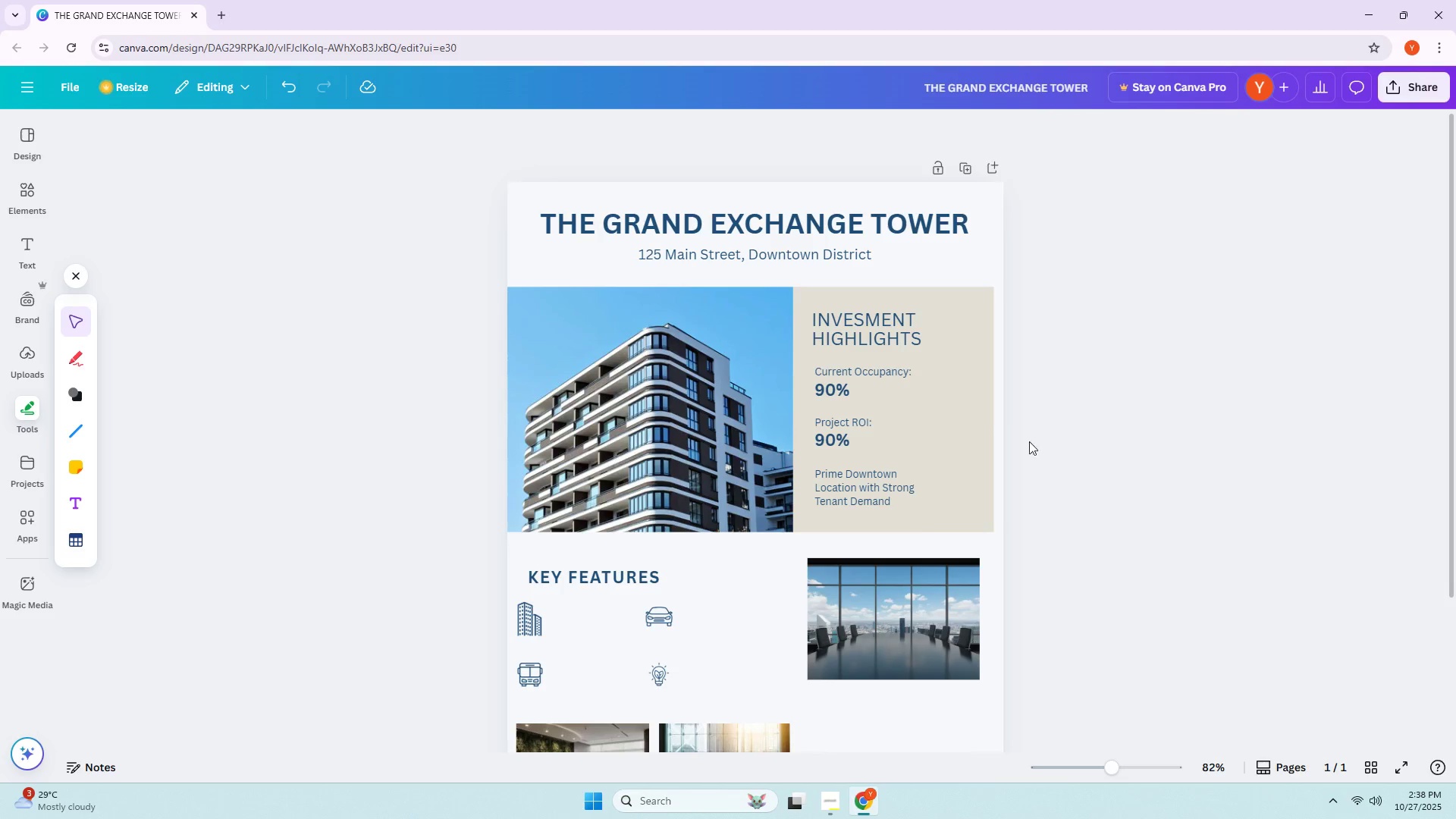 
left_click([984, 409])
 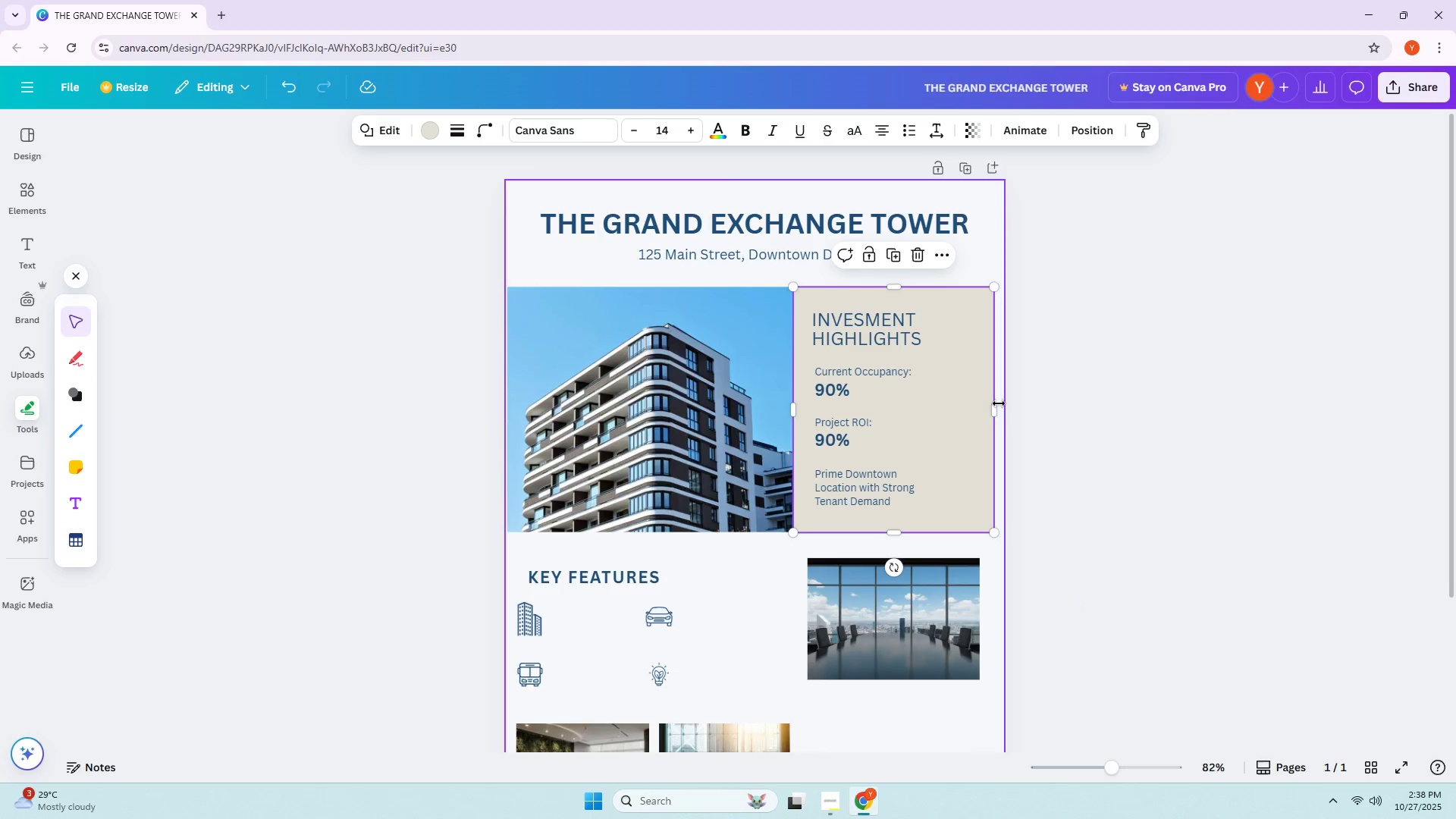 
left_click_drag(start_coordinate=[995, 403], to_coordinate=[999, 403])
 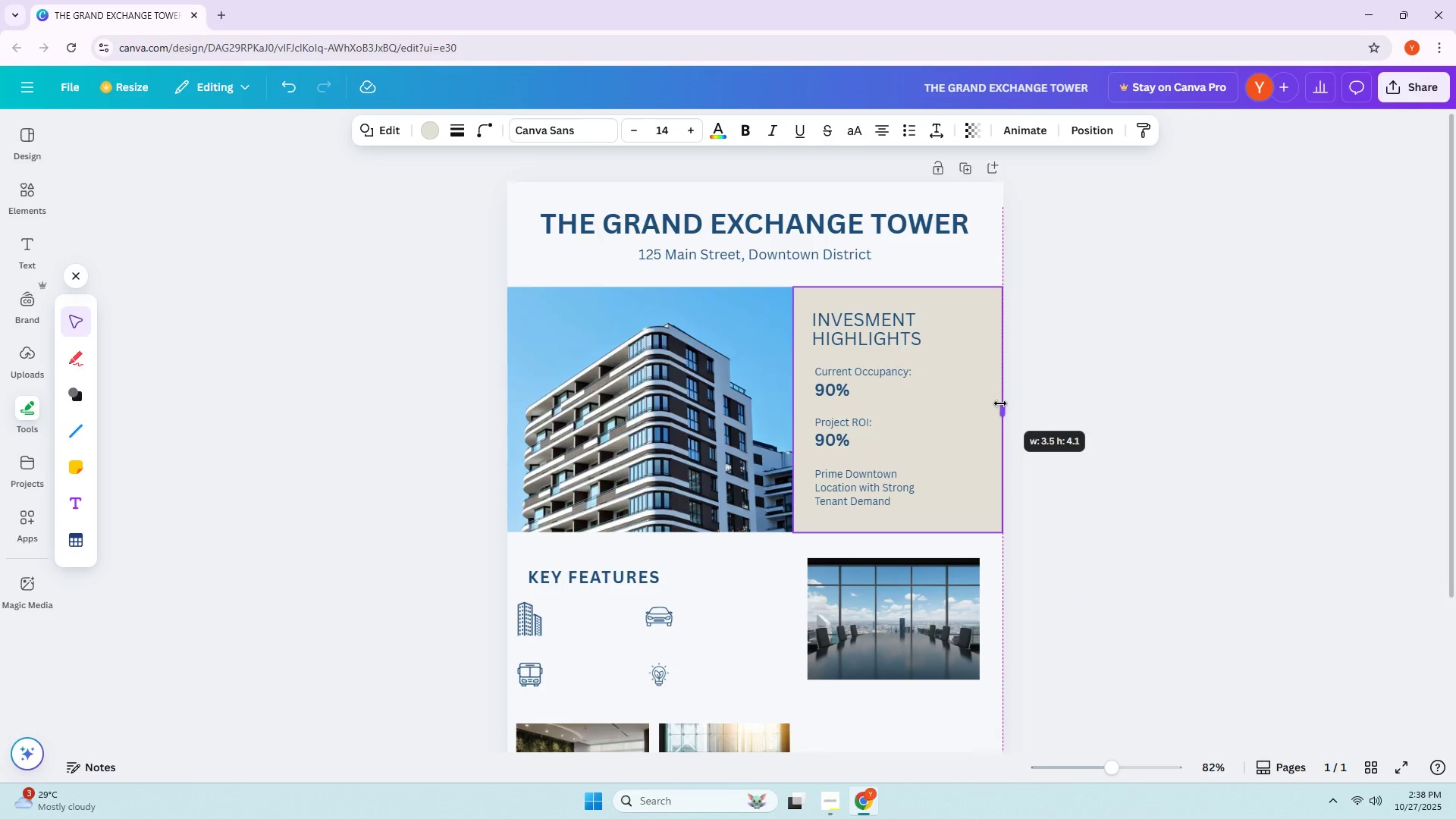 
left_click([1000, 403])
 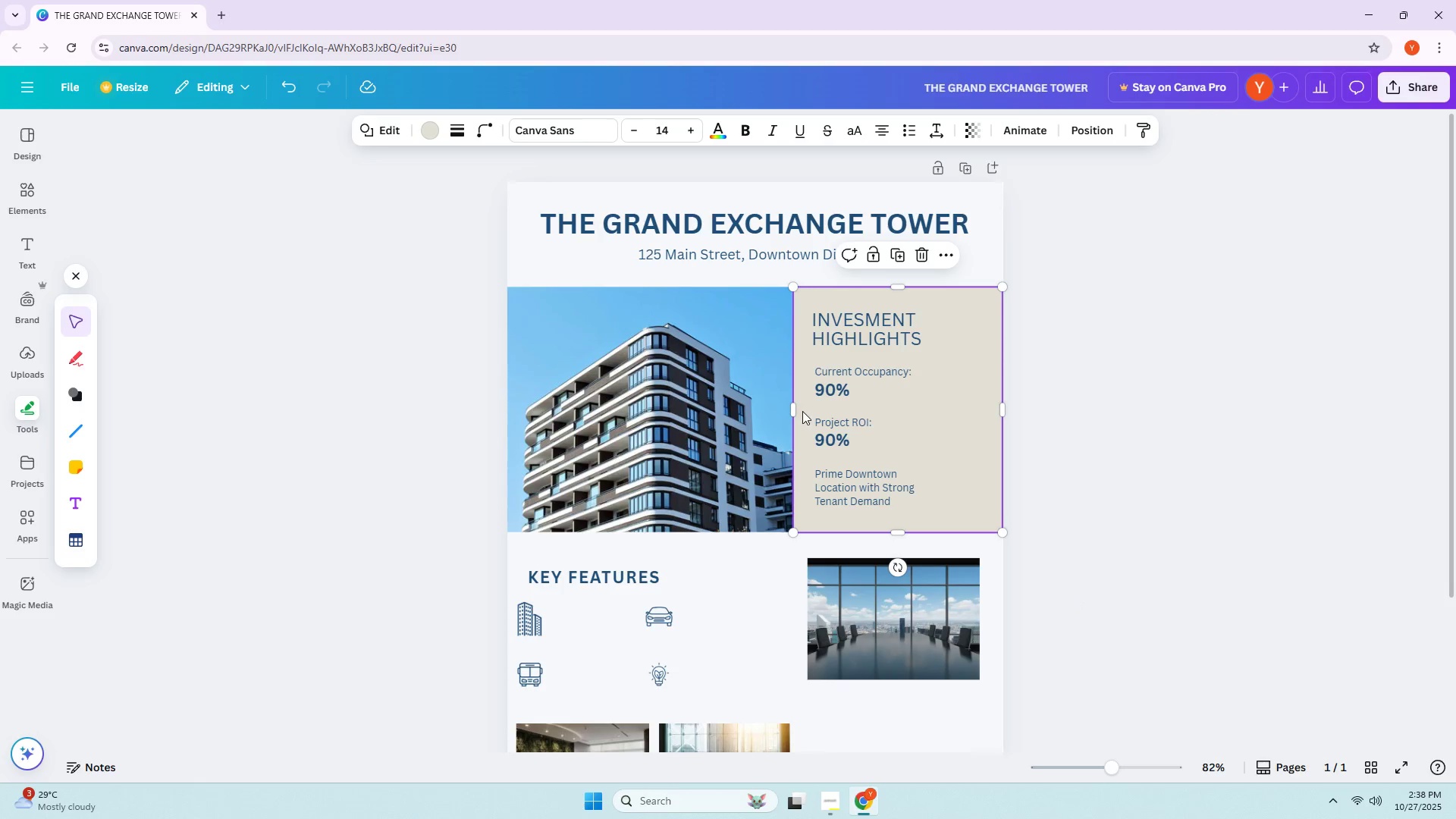 
left_click([1258, 404])
 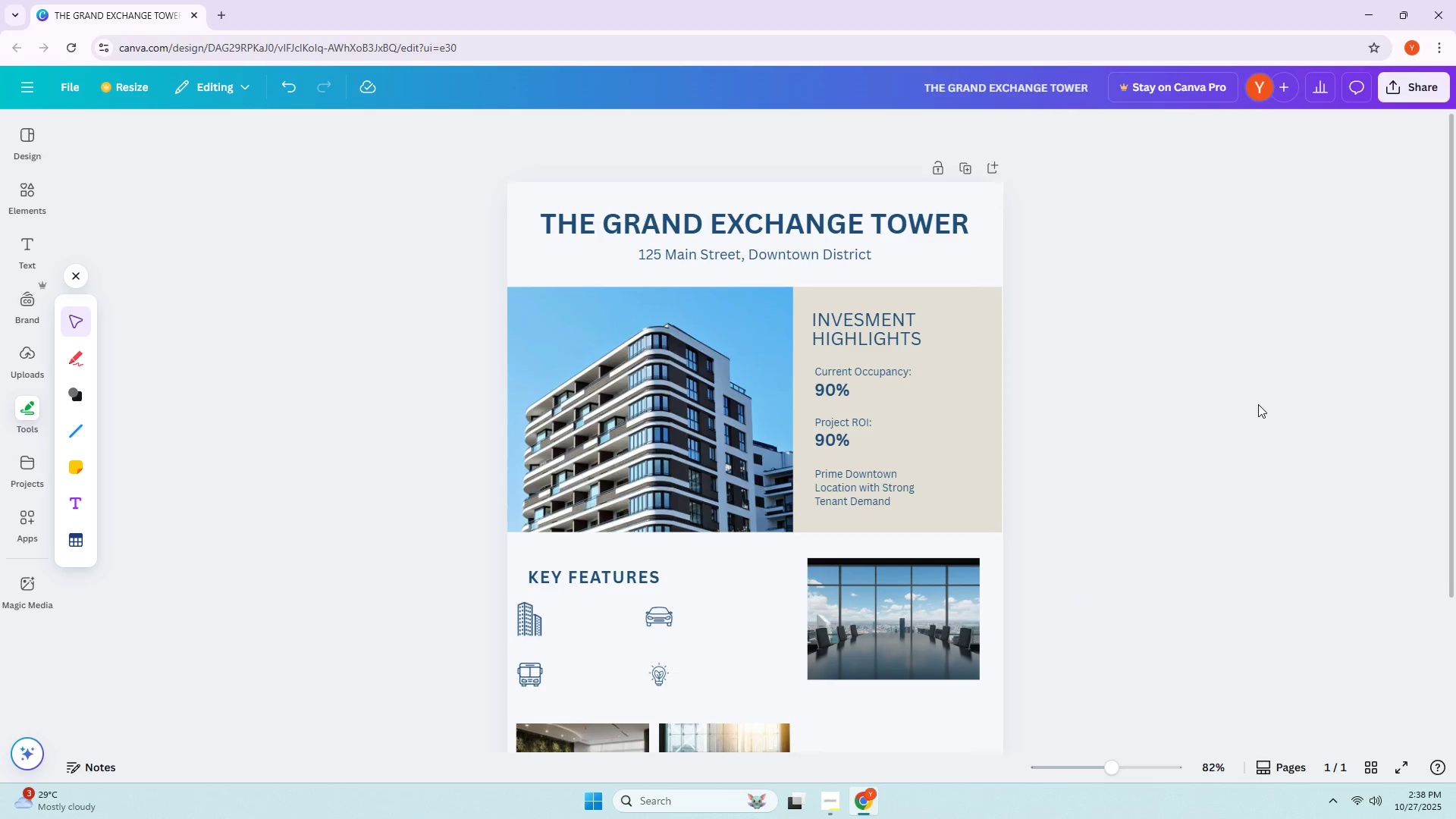 
wait(6.06)
 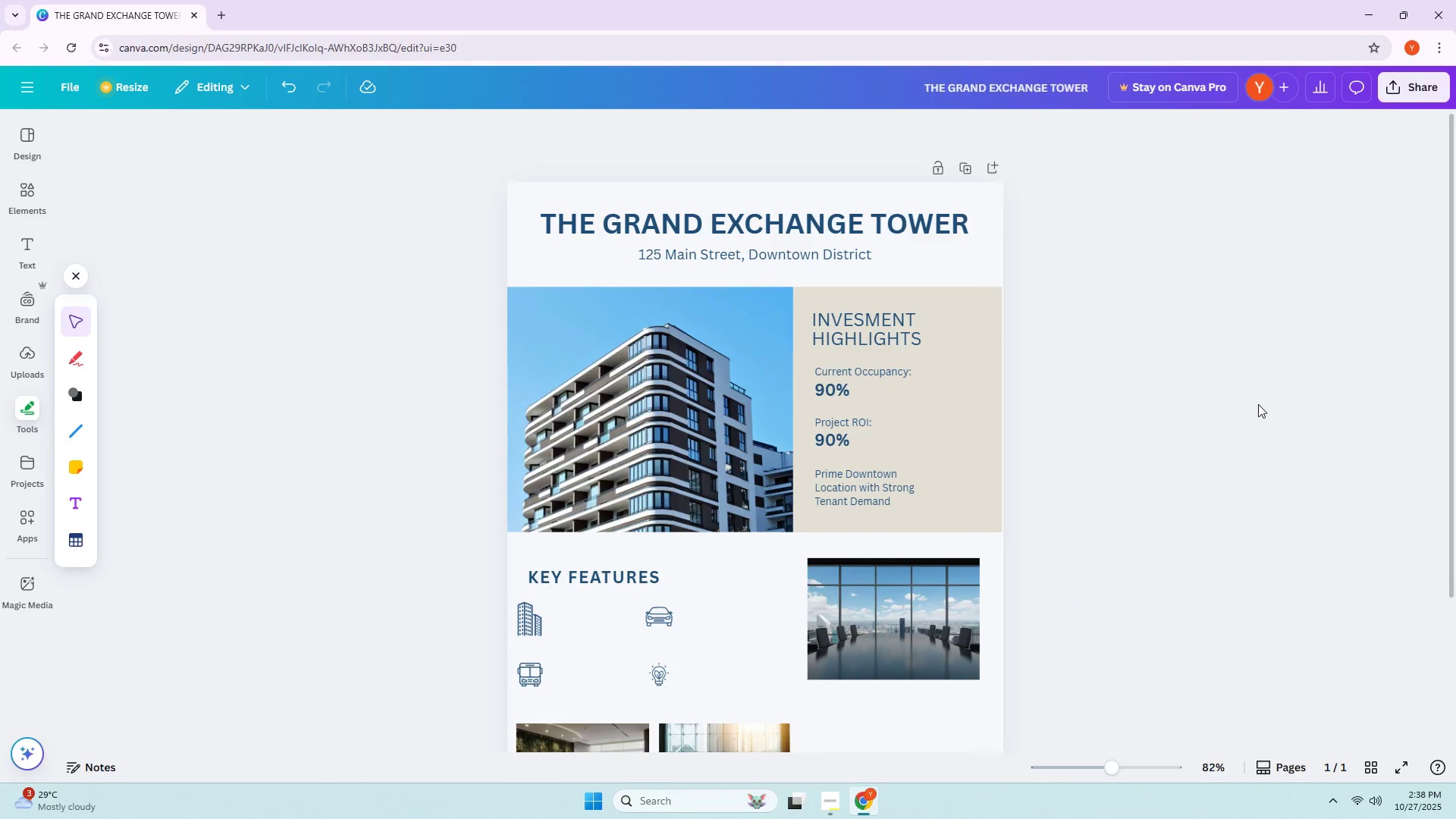 
scroll: coordinate [572, 472], scroll_direction: down, amount: 4.0
 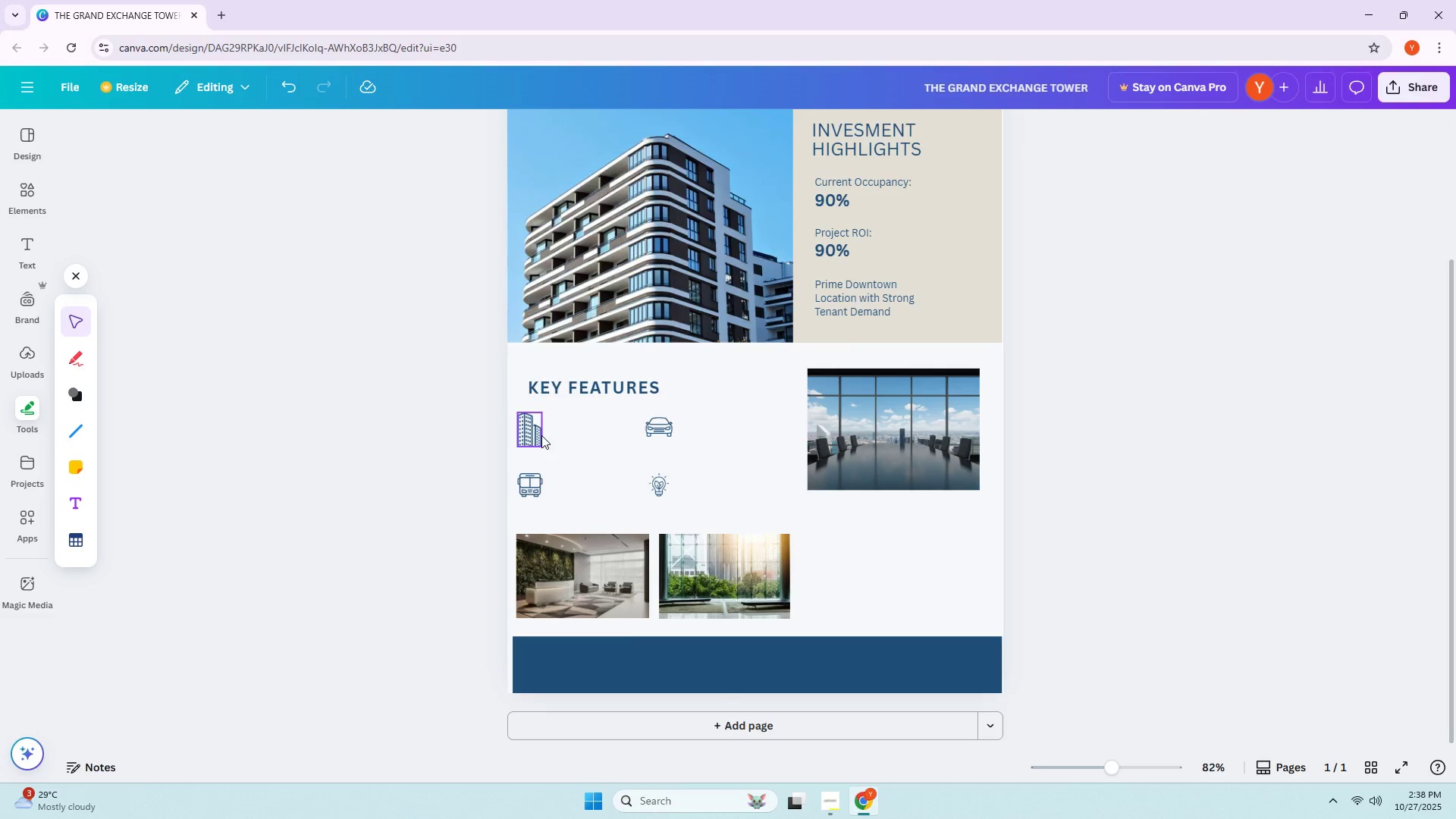 
left_click_drag(start_coordinate=[607, 392], to_coordinate=[604, 373])
 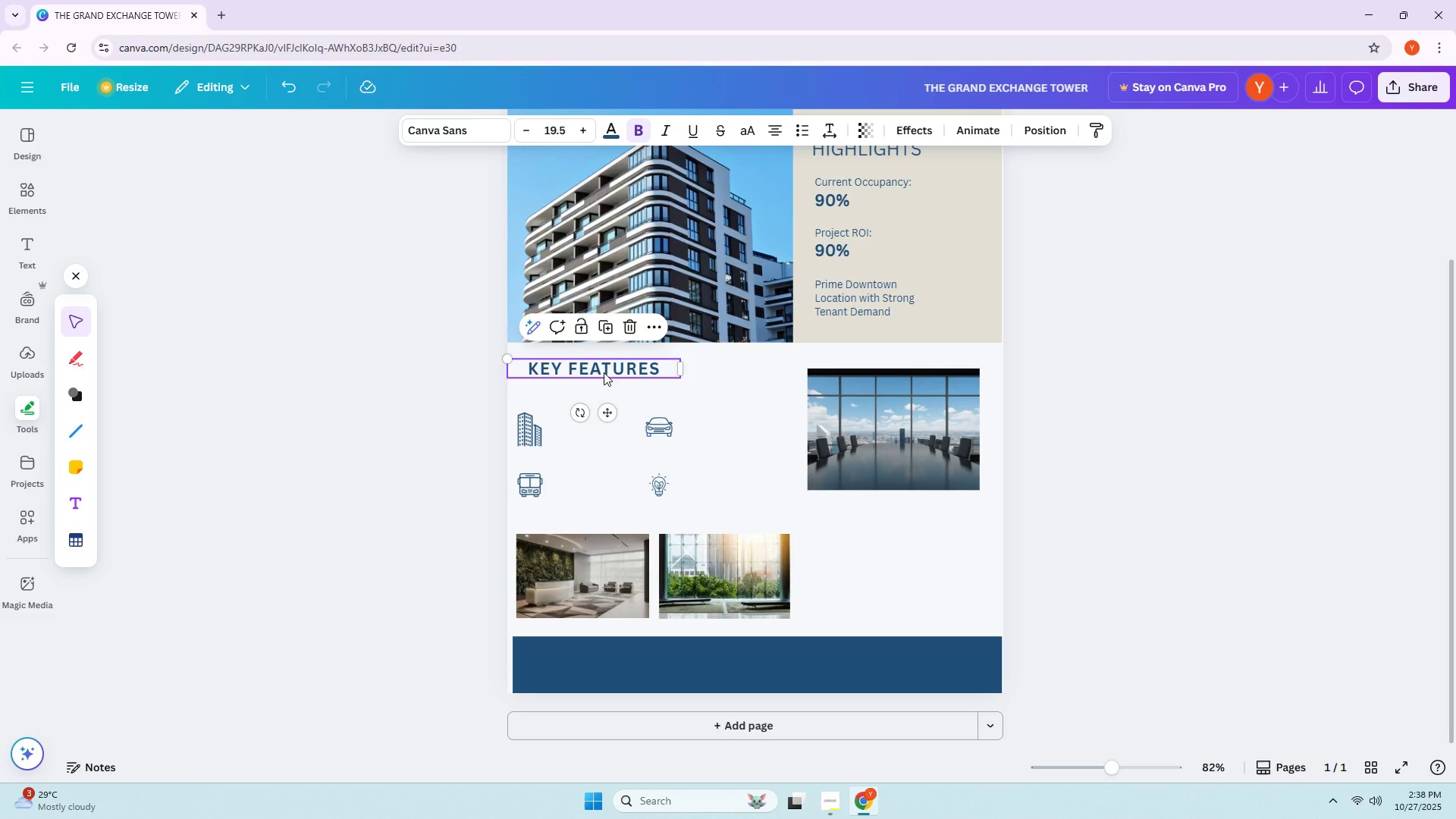 
left_click([604, 371])
 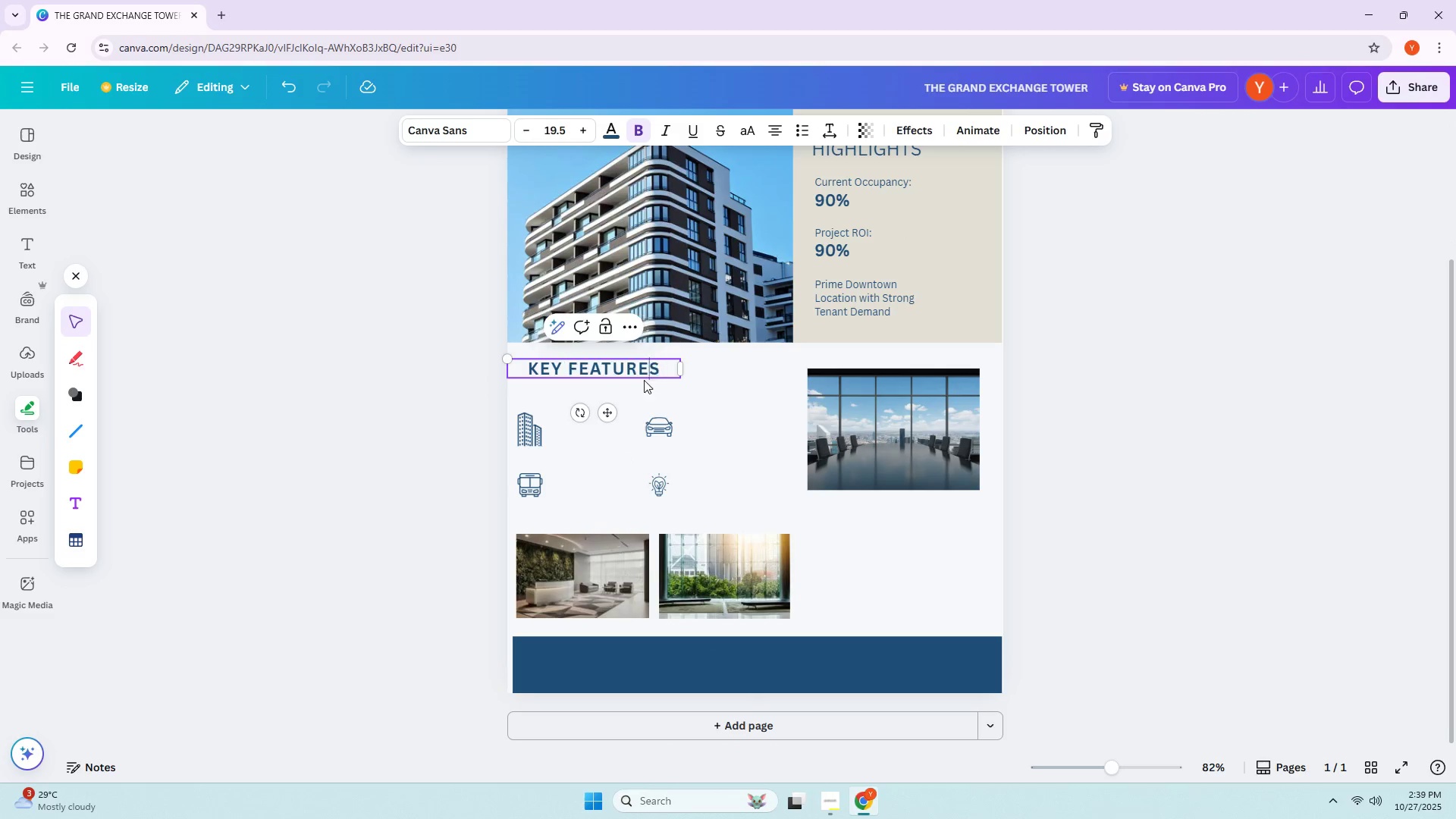 
double_click([643, 397])
 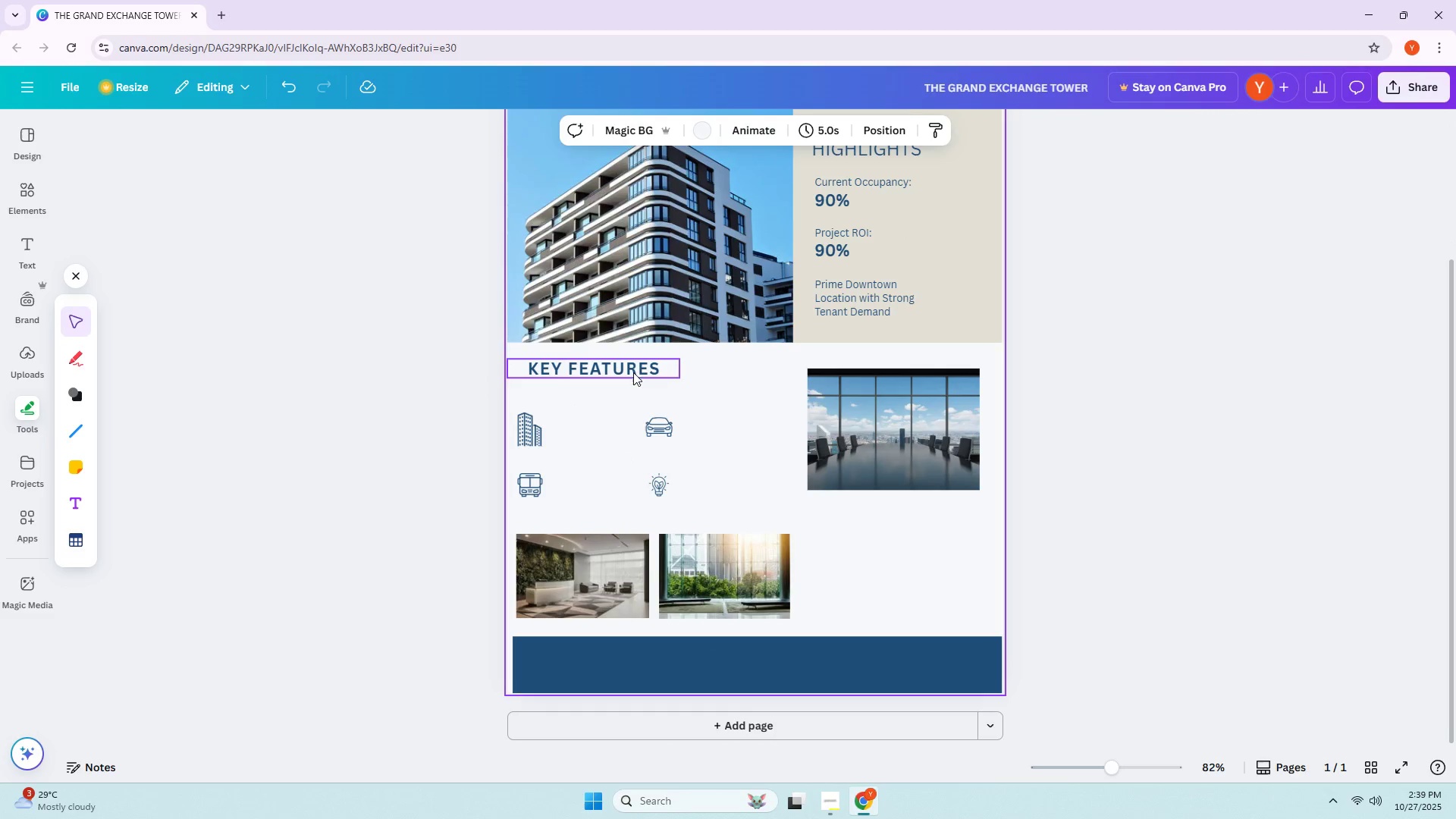 
left_click_drag(start_coordinate=[633, 369], to_coordinate=[632, 366])
 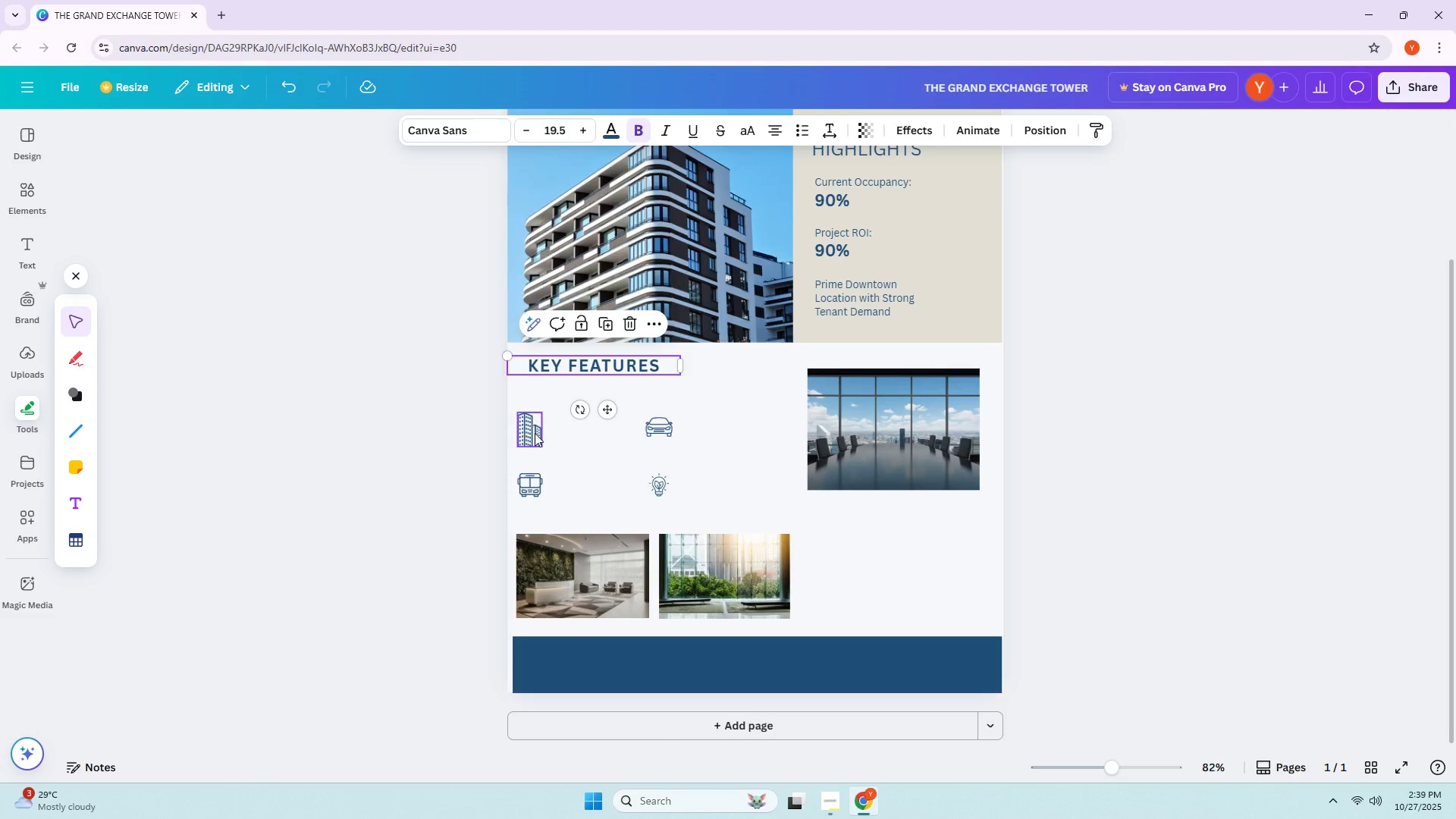 
left_click([534, 433])
 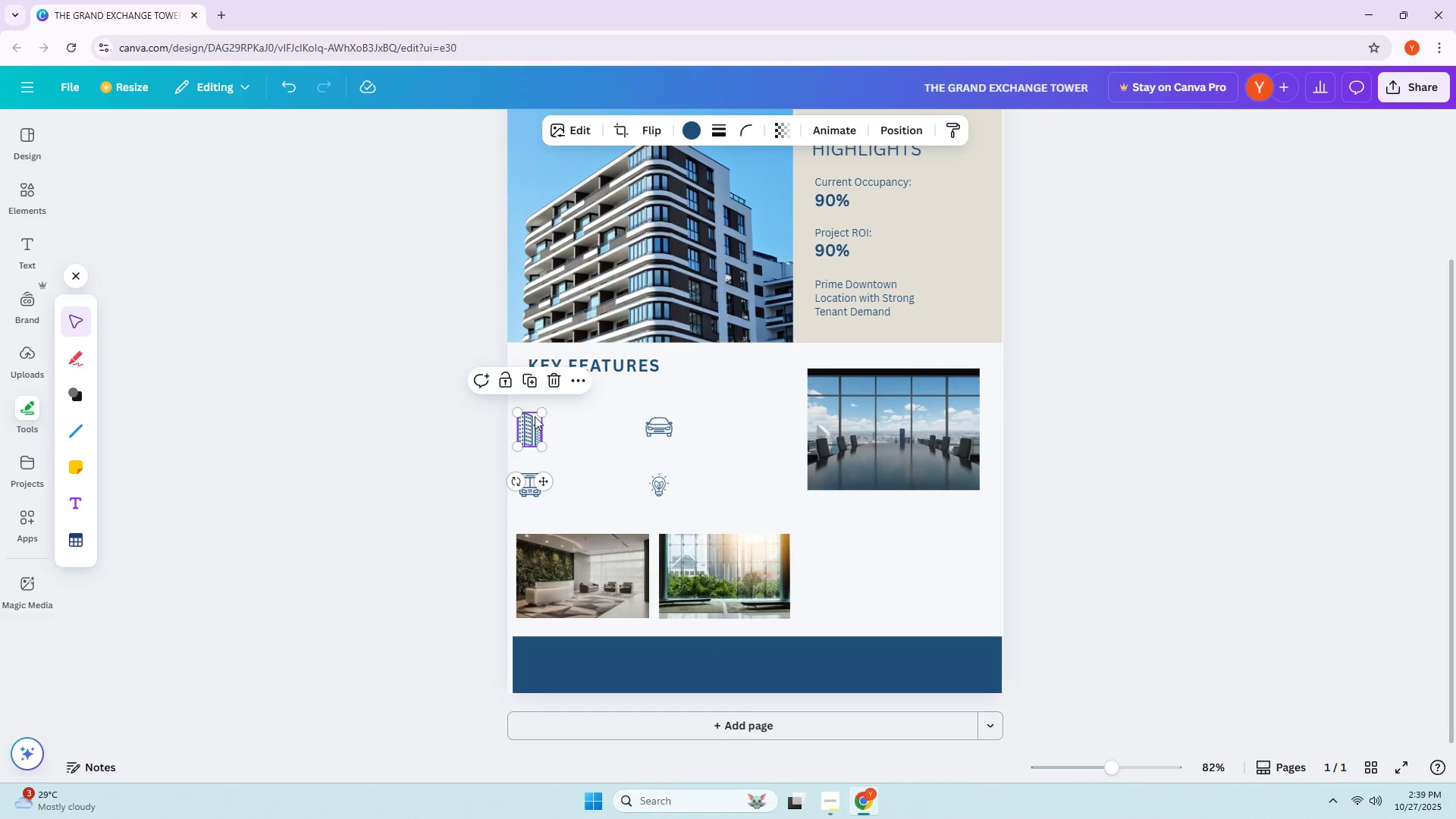 
left_click_drag(start_coordinate=[529, 428], to_coordinate=[529, 418])
 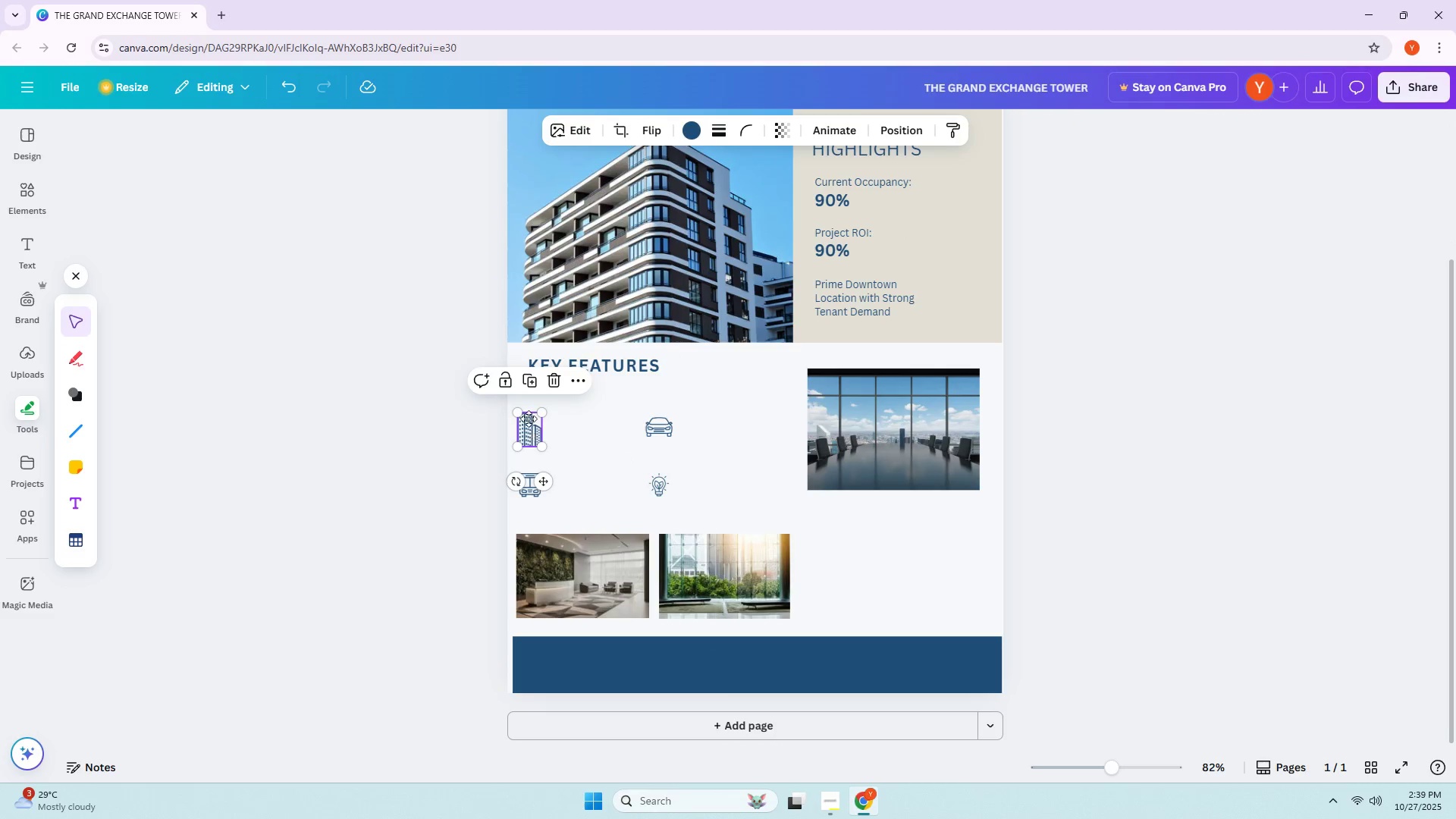 
left_click_drag(start_coordinate=[529, 413], to_coordinate=[532, 402])
 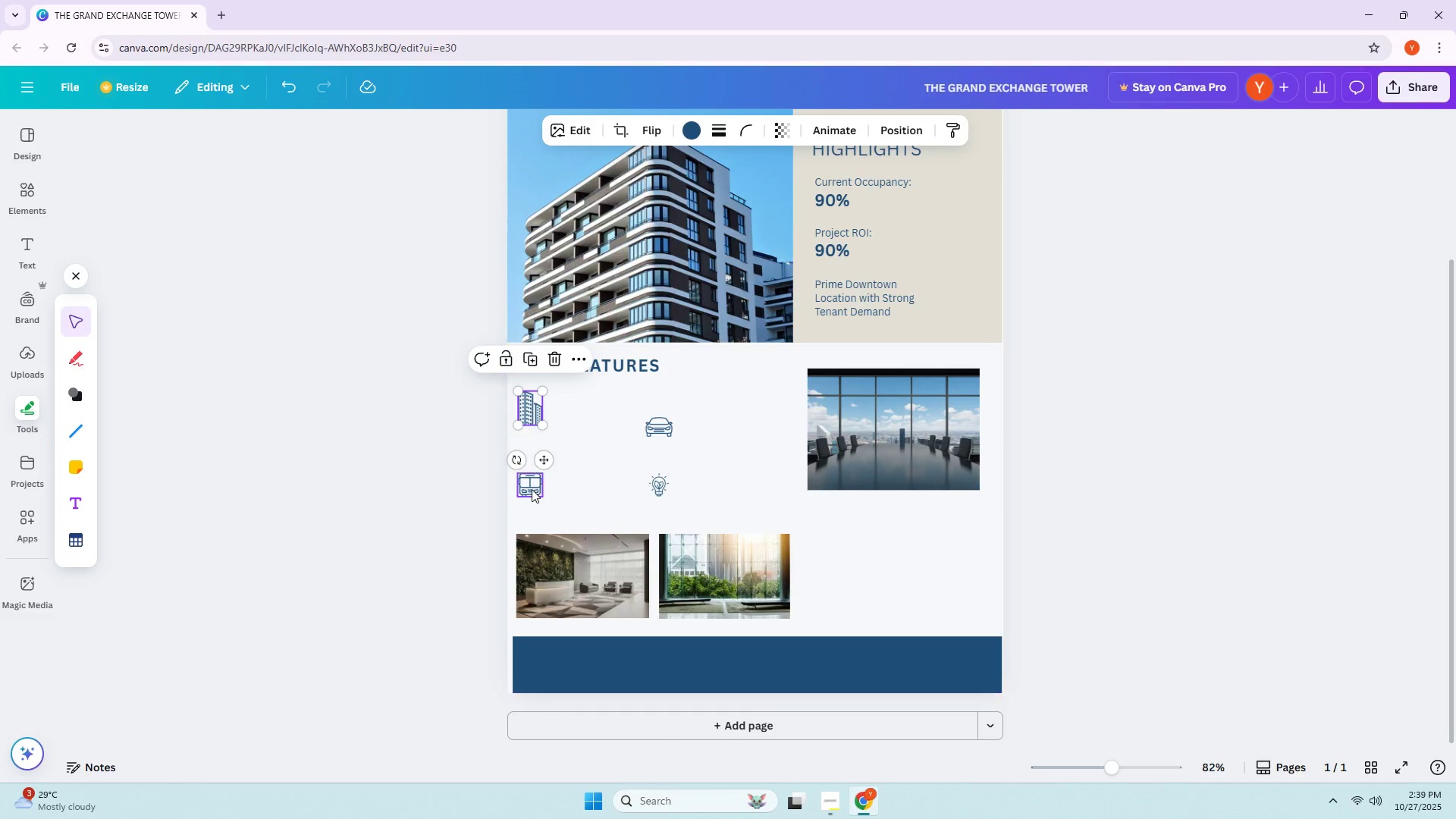 
left_click_drag(start_coordinate=[532, 489], to_coordinate=[534, 477])
 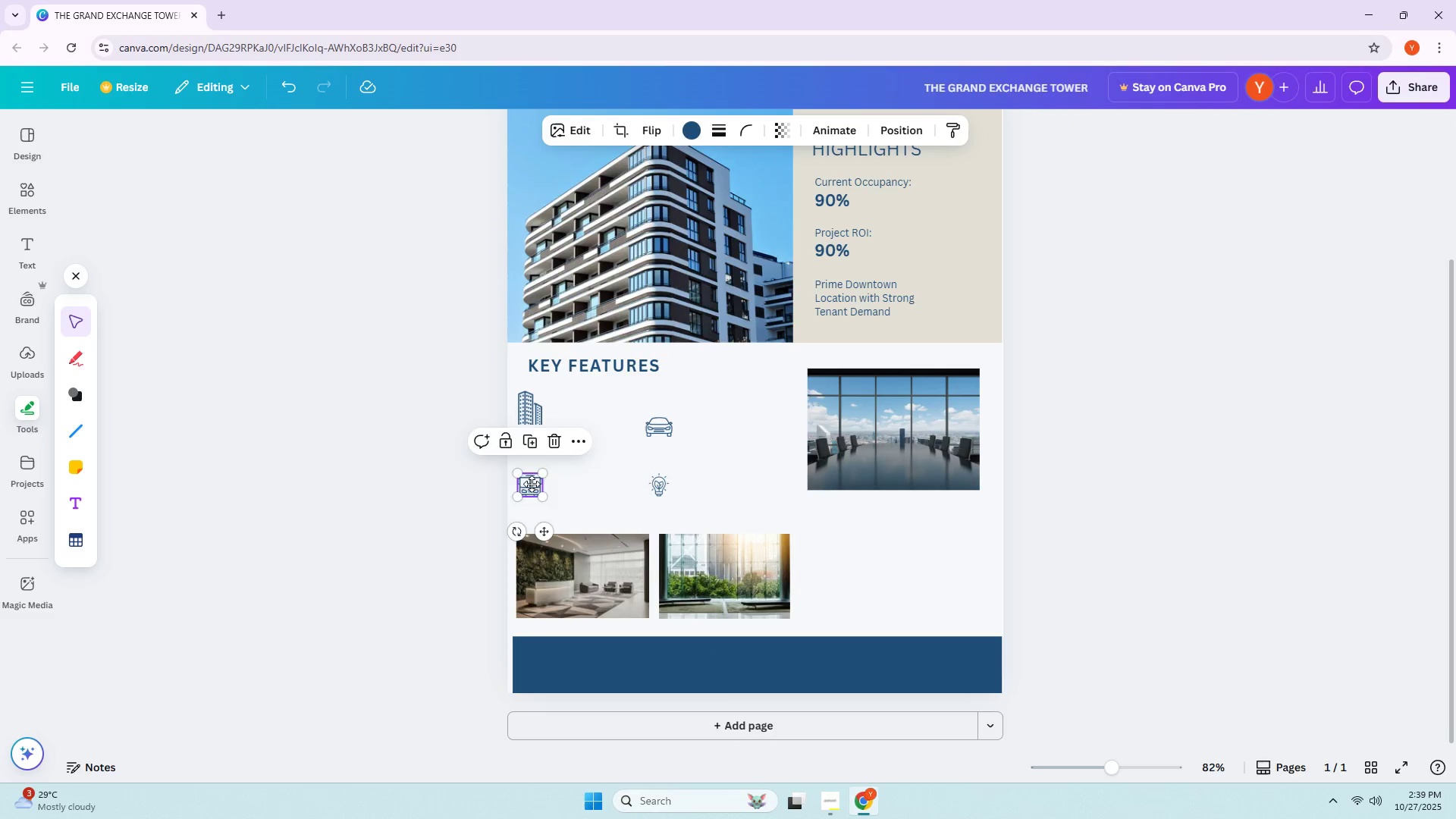 
left_click_drag(start_coordinate=[535, 469], to_coordinate=[536, 454])
 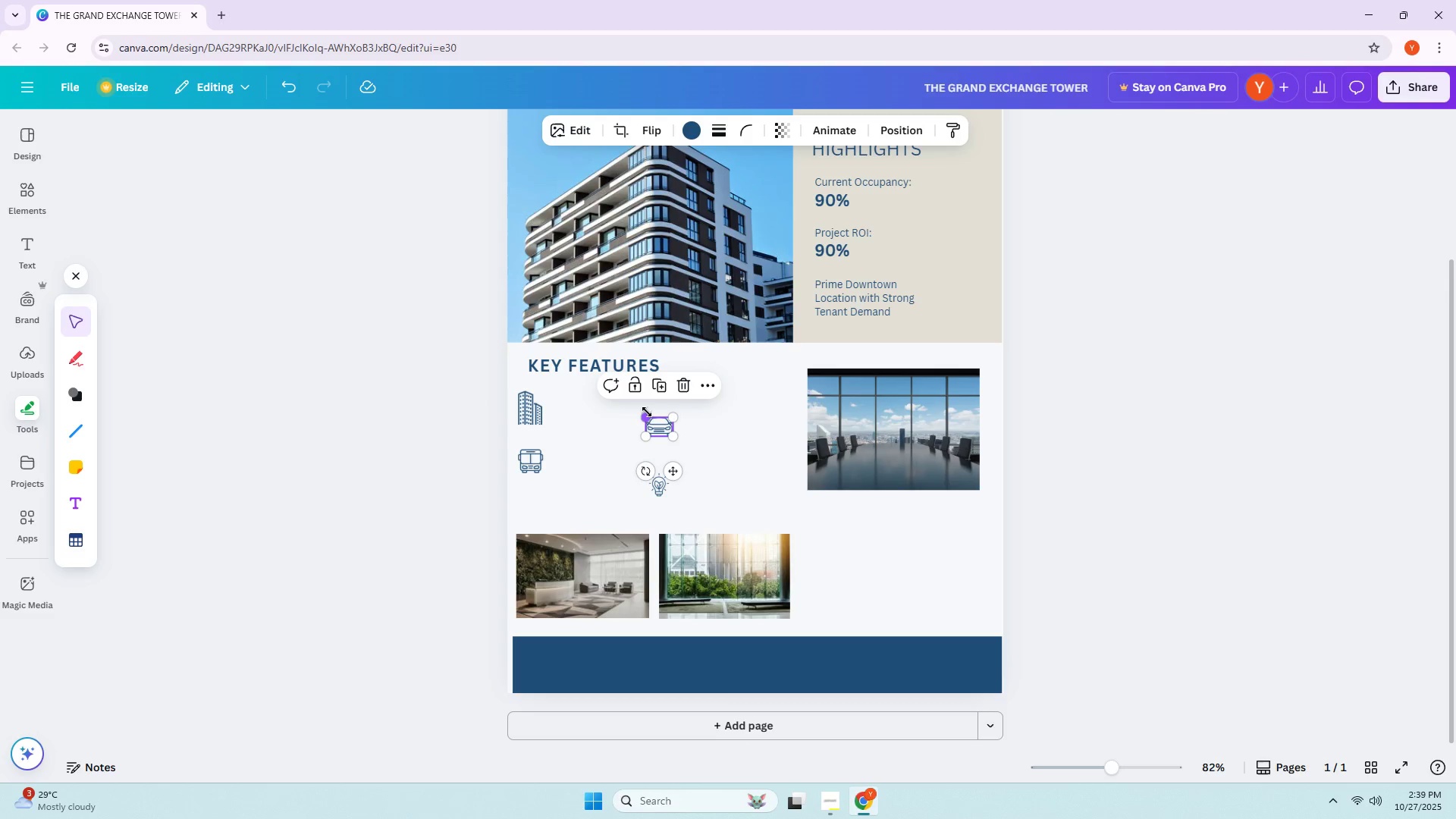 
double_click([647, 410])
 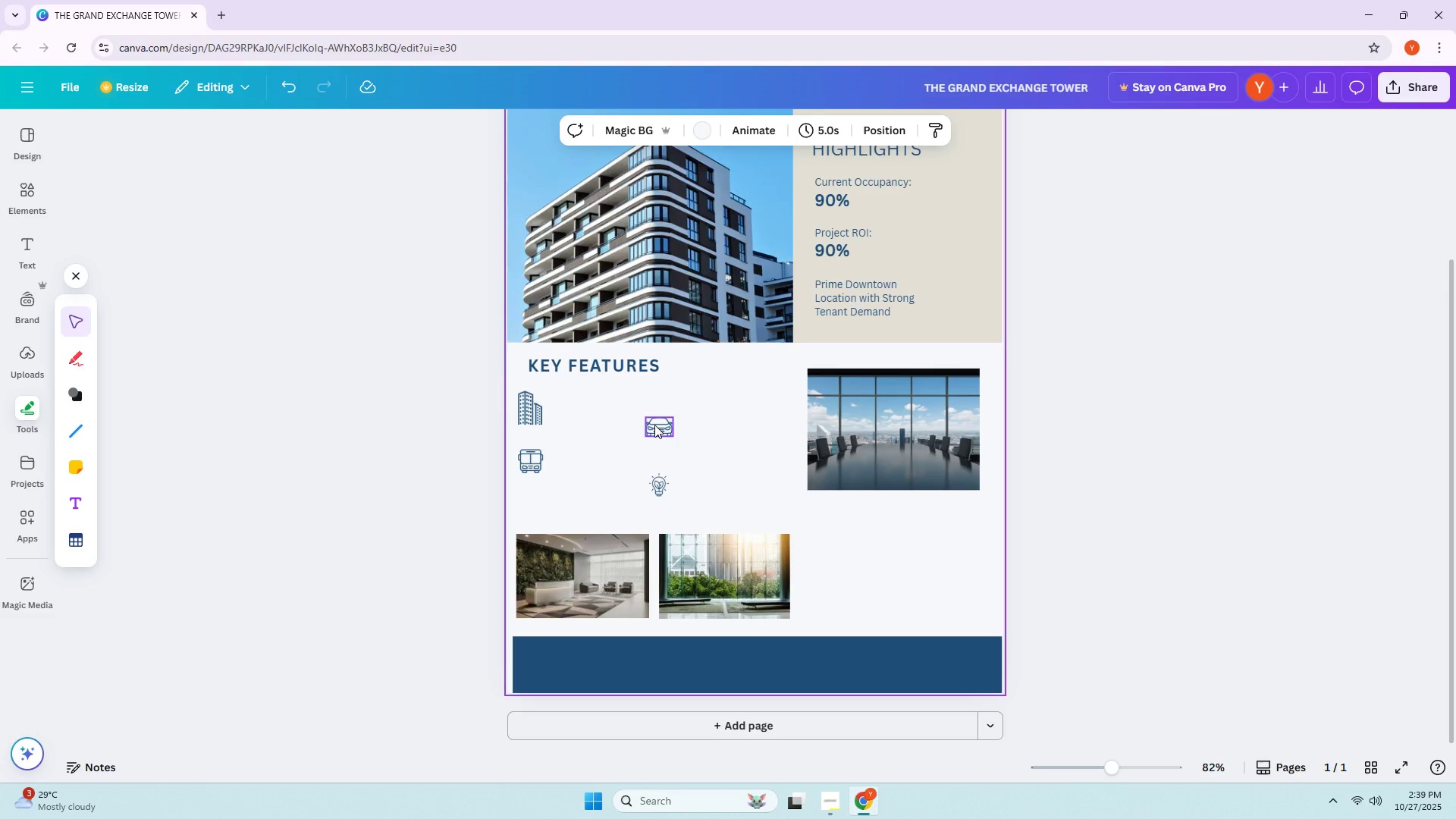 
left_click_drag(start_coordinate=[655, 425], to_coordinate=[657, 414])
 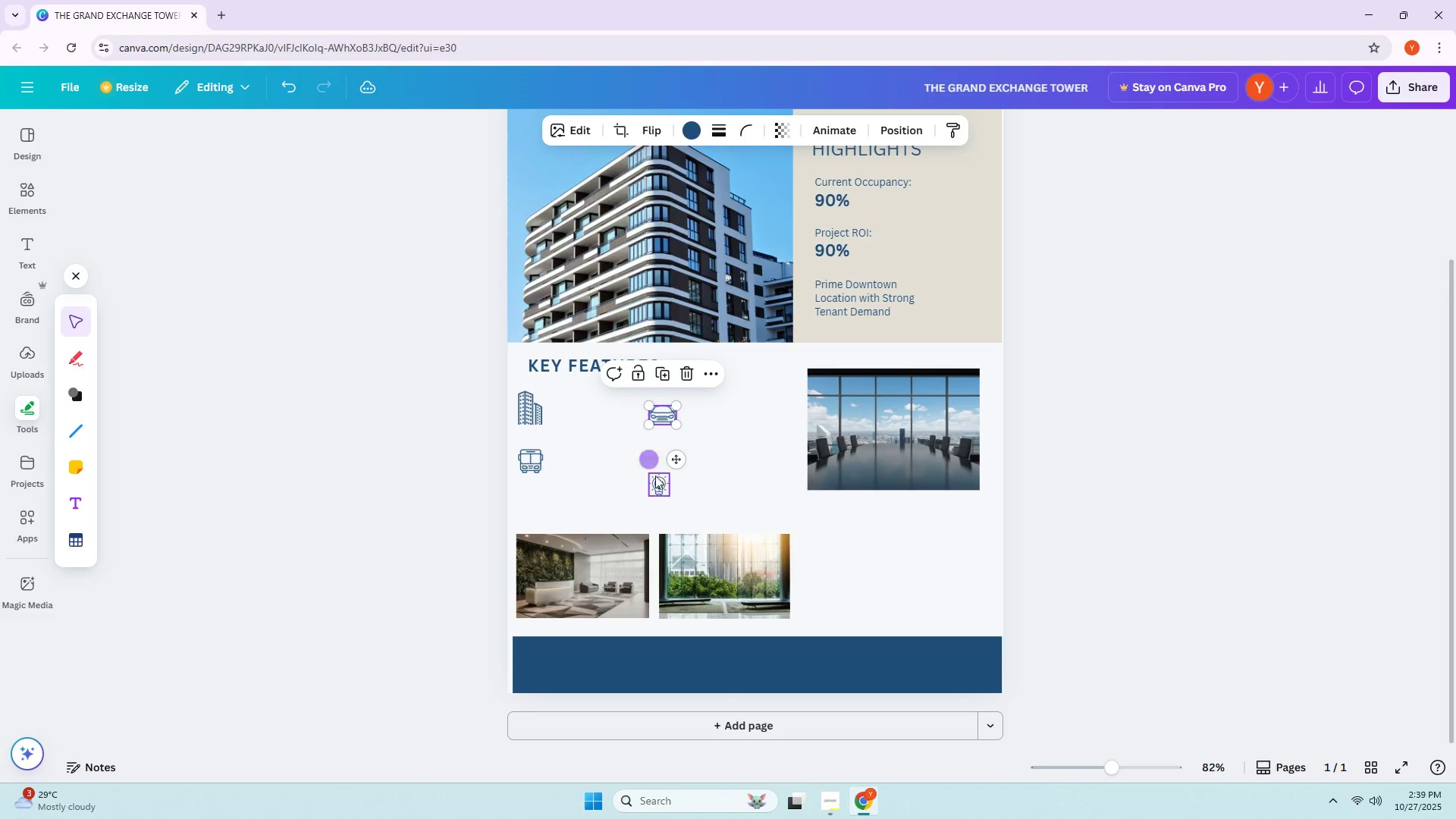 
left_click_drag(start_coordinate=[663, 484], to_coordinate=[661, 461])
 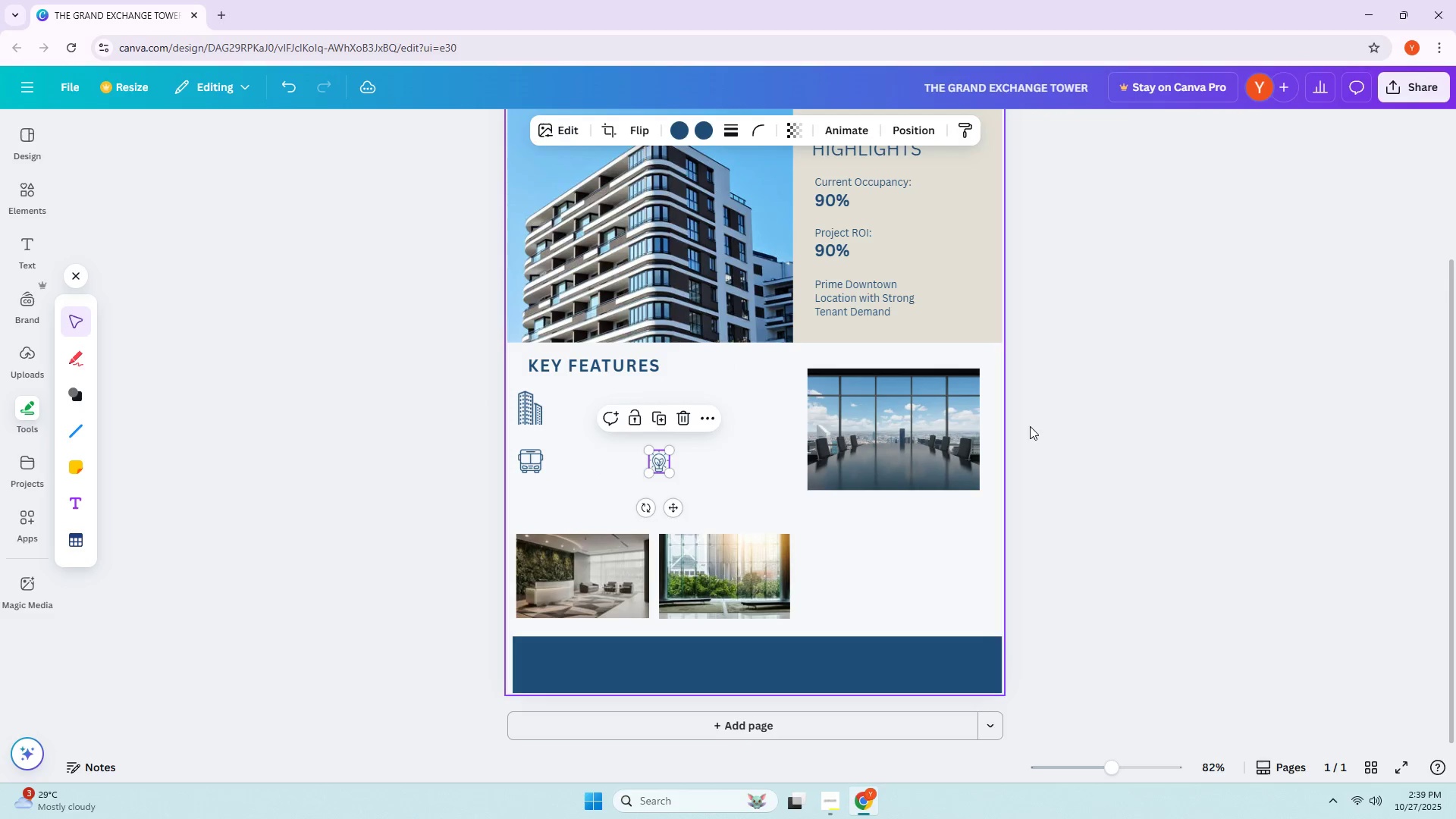 
left_click([1049, 420])
 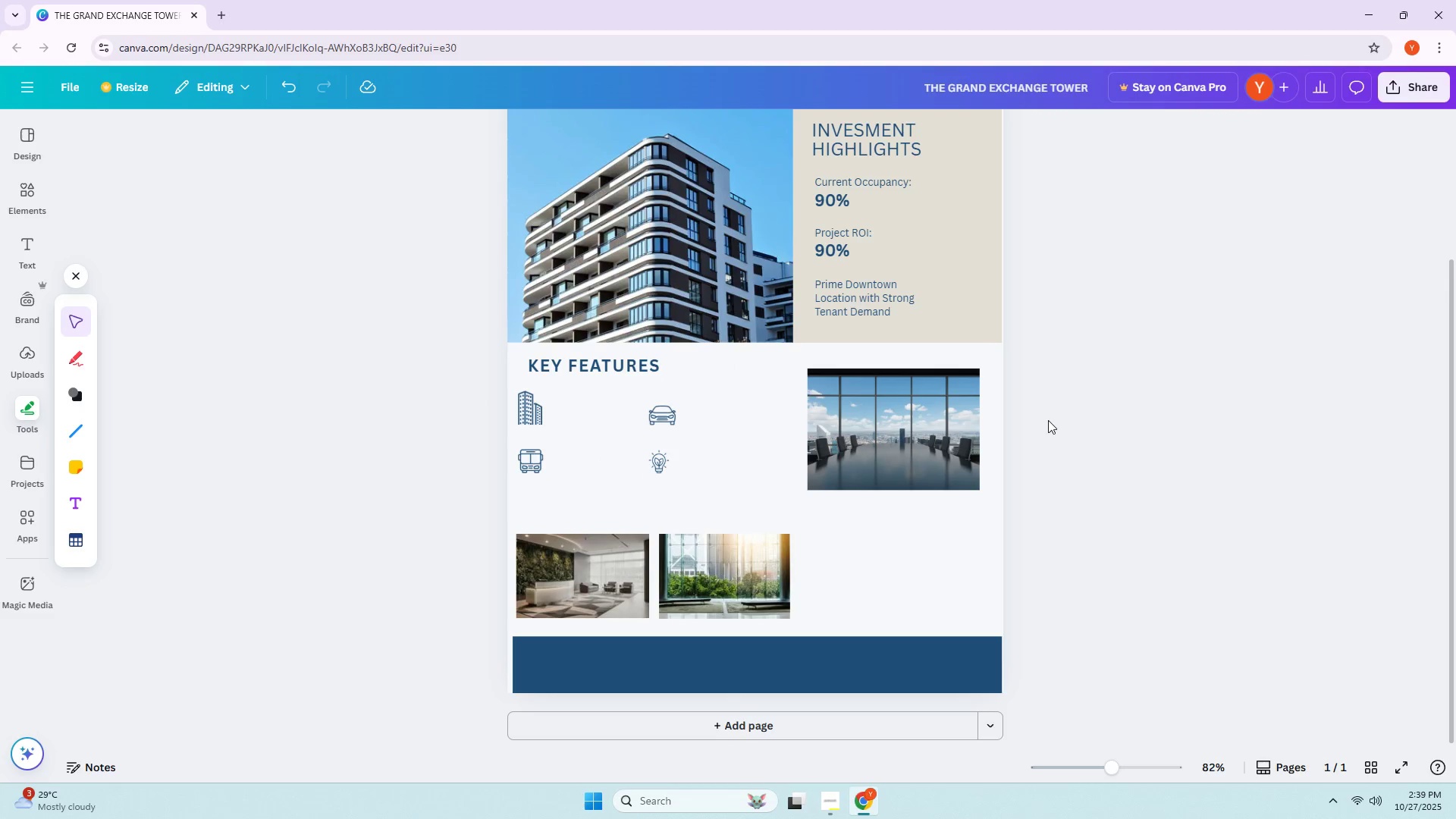 
key(Alt+AltLeft)
 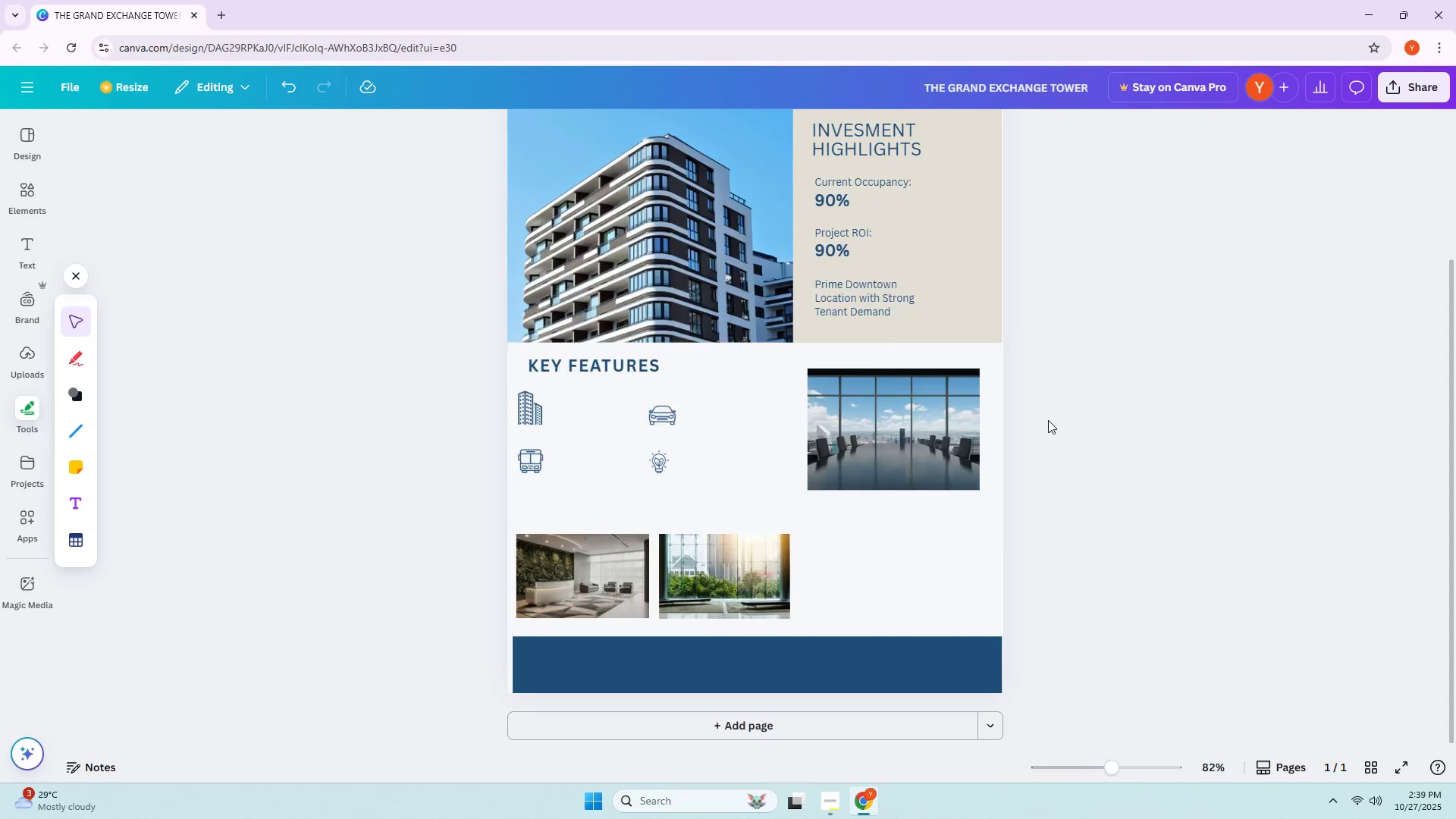 
key(Alt+Tab)